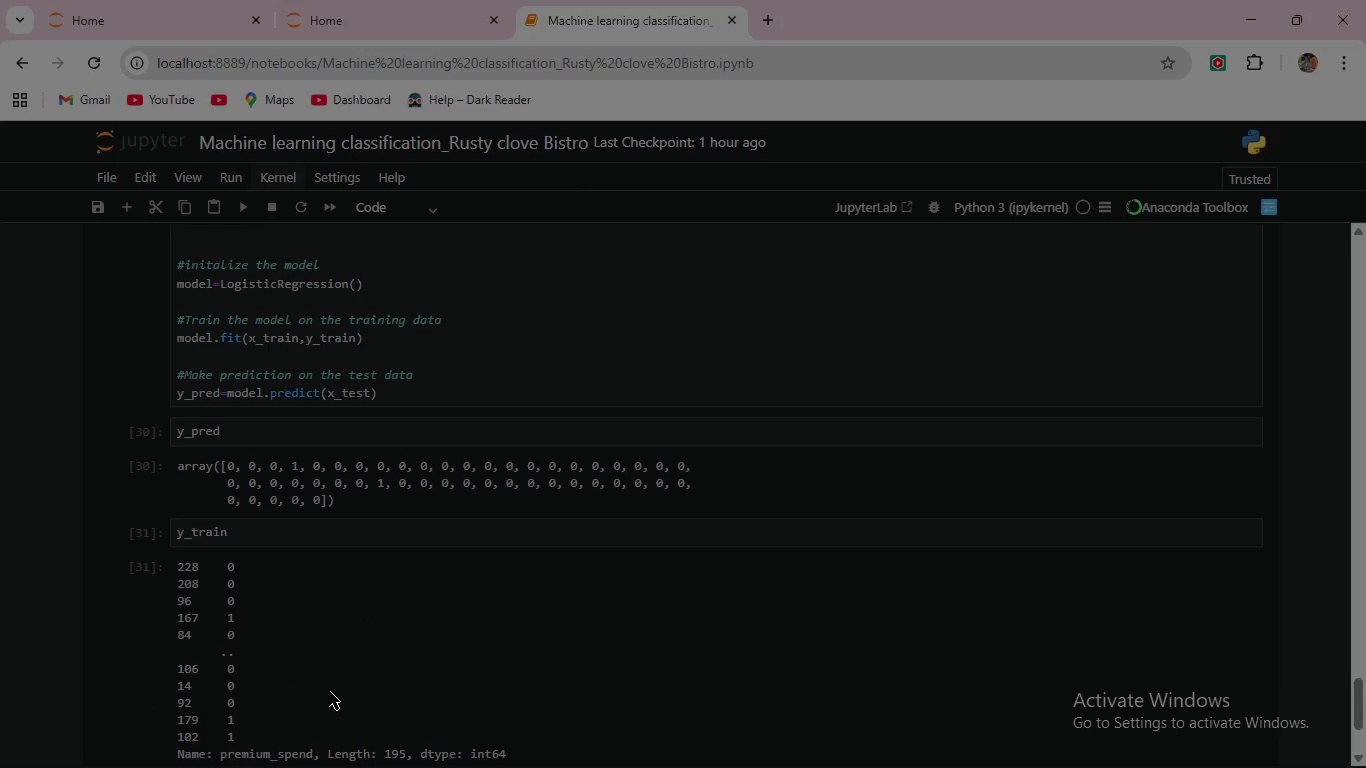 
scroll: coordinate [325, 689], scroll_direction: down, amount: 2.0
 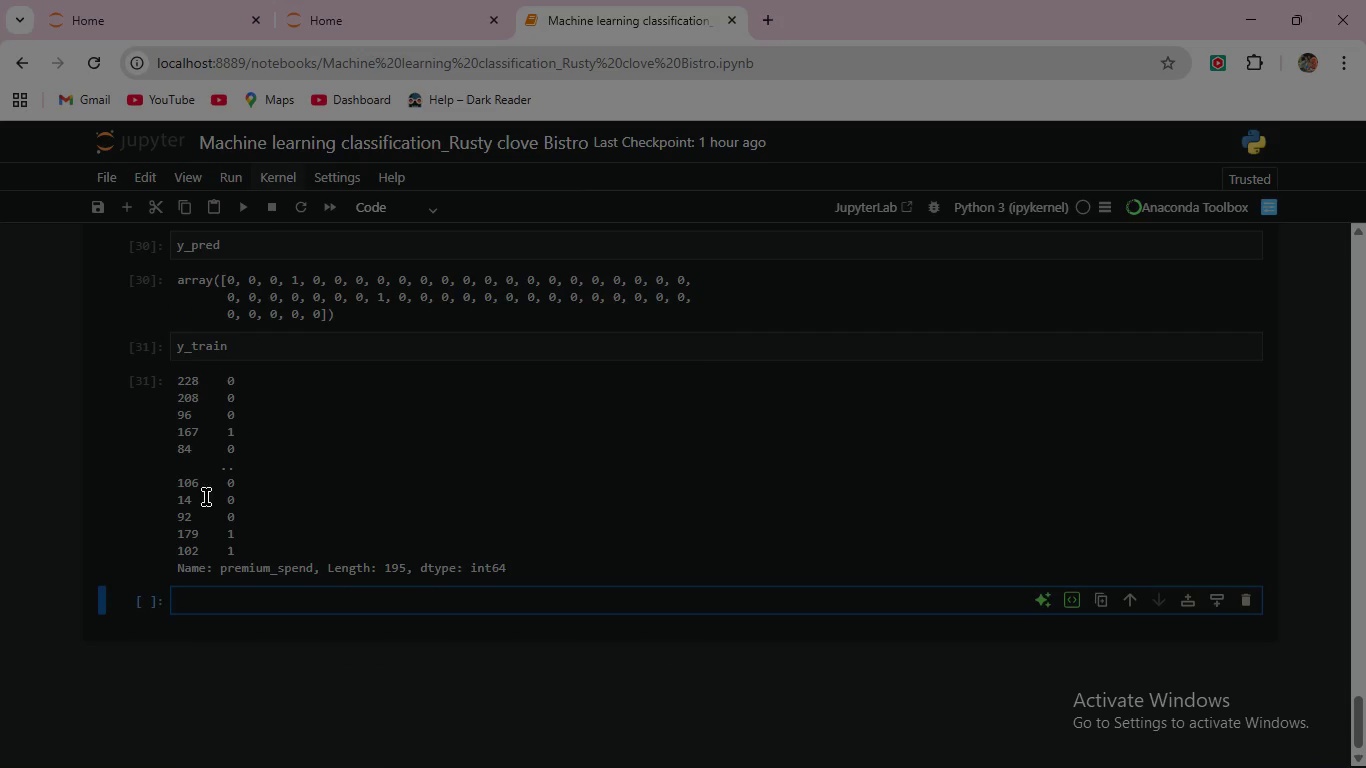 
scroll: coordinate [237, 510], scroll_direction: up, amount: 1.0
 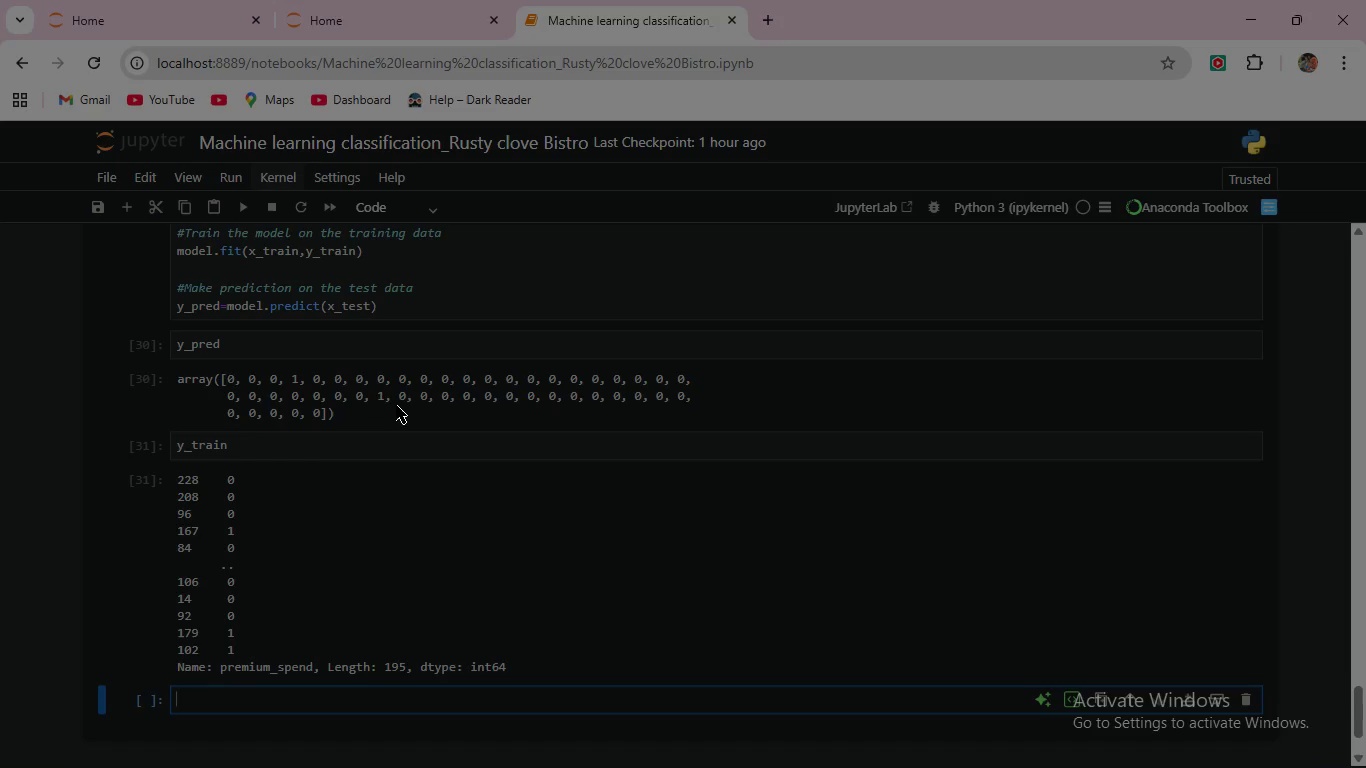 
wait(9.2)
 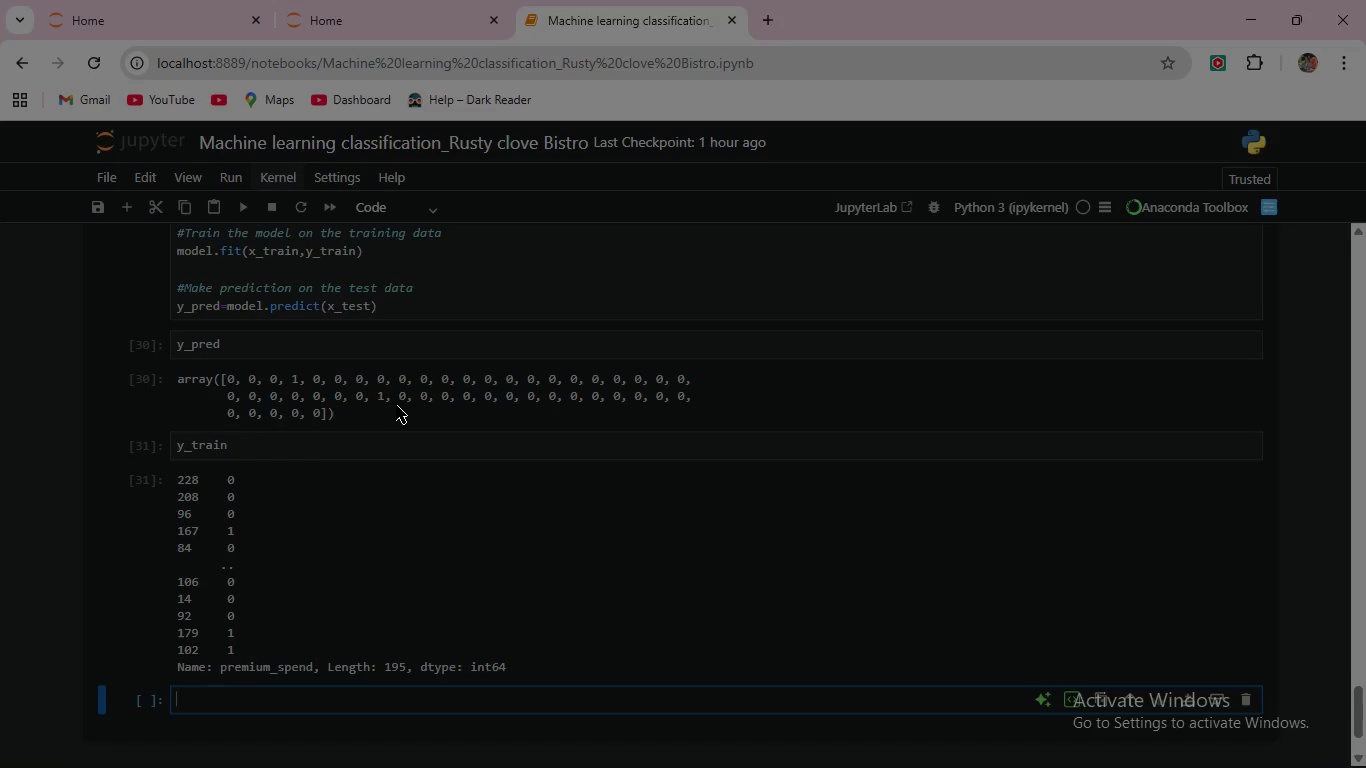 
left_click_drag(start_coordinate=[326, 414], to_coordinate=[229, 371])
 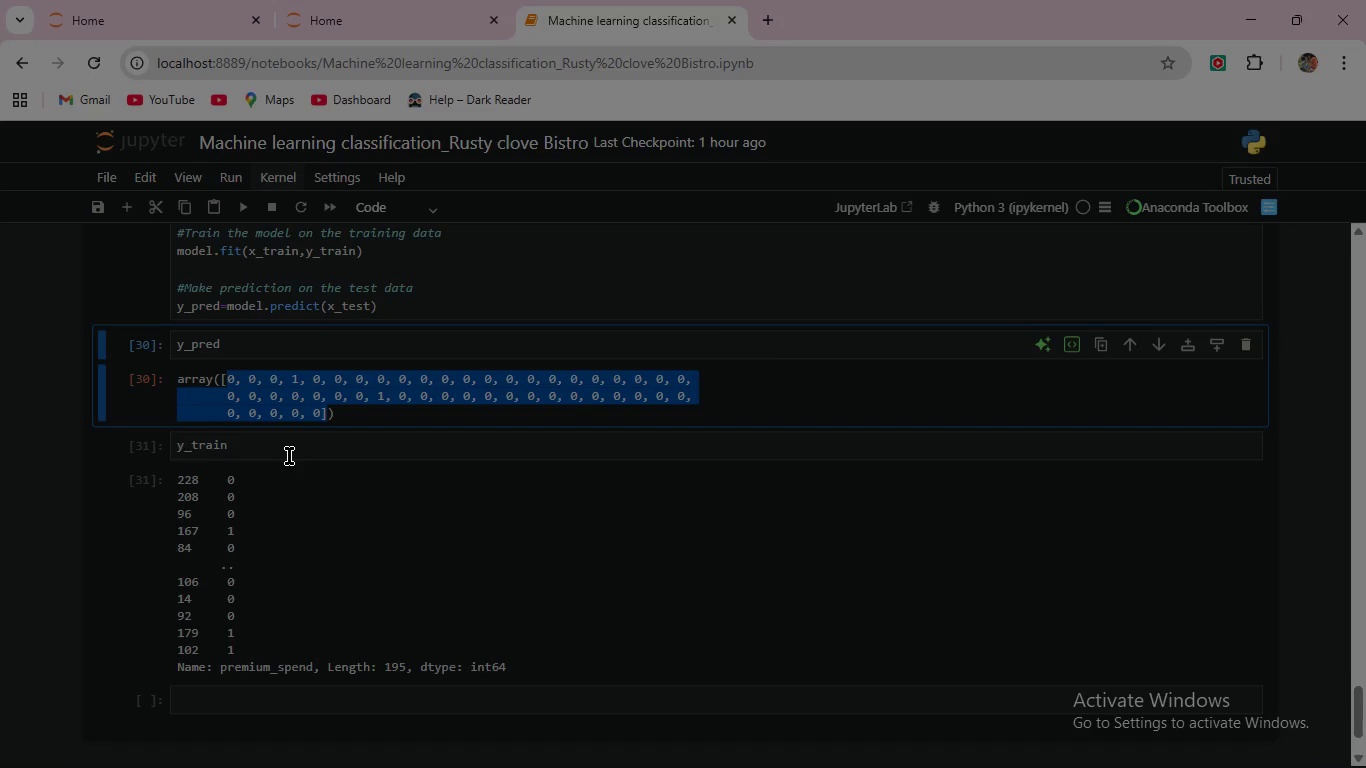 
wait(9.89)
 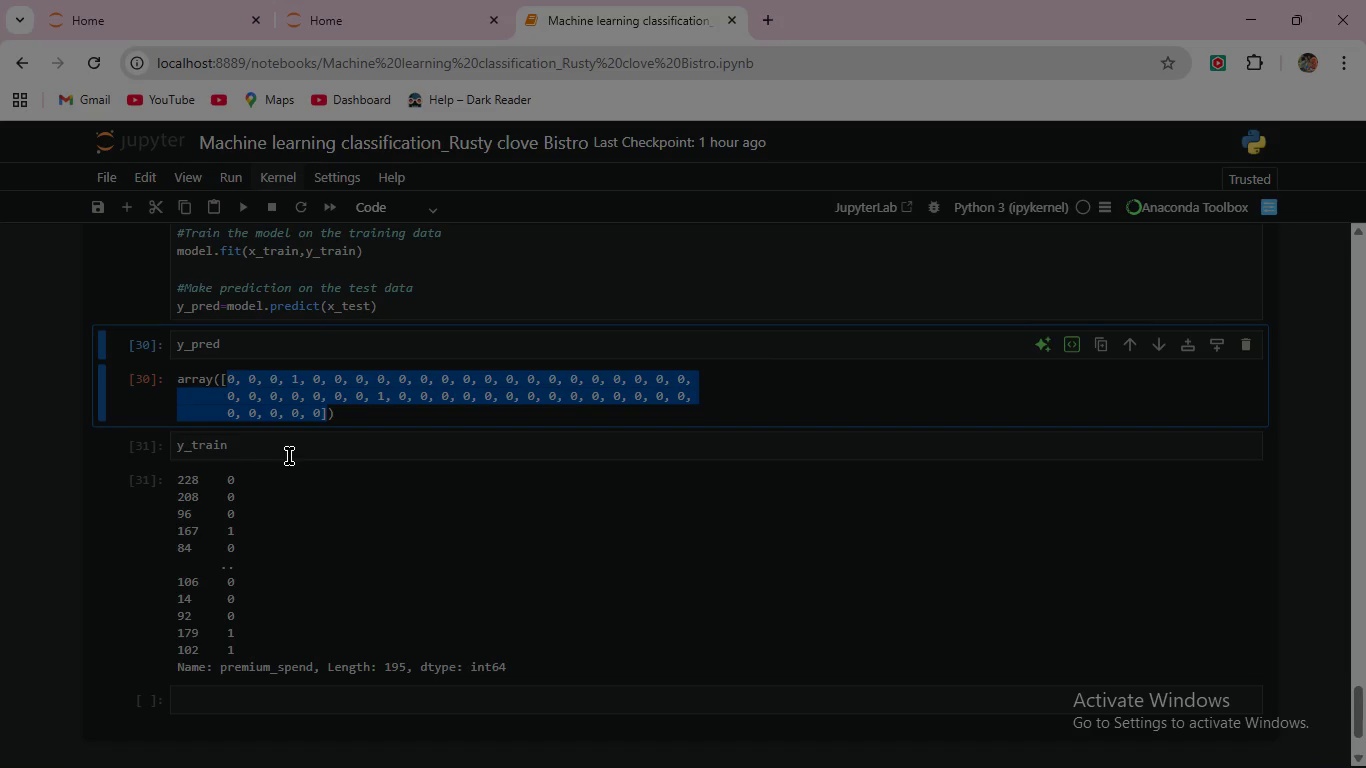 
type(#Evalu)
key(Backspace)
key(Backspace)
key(Backspace)
key(Backspace)
key(Backspace)
type(# Evaluation of the model )
 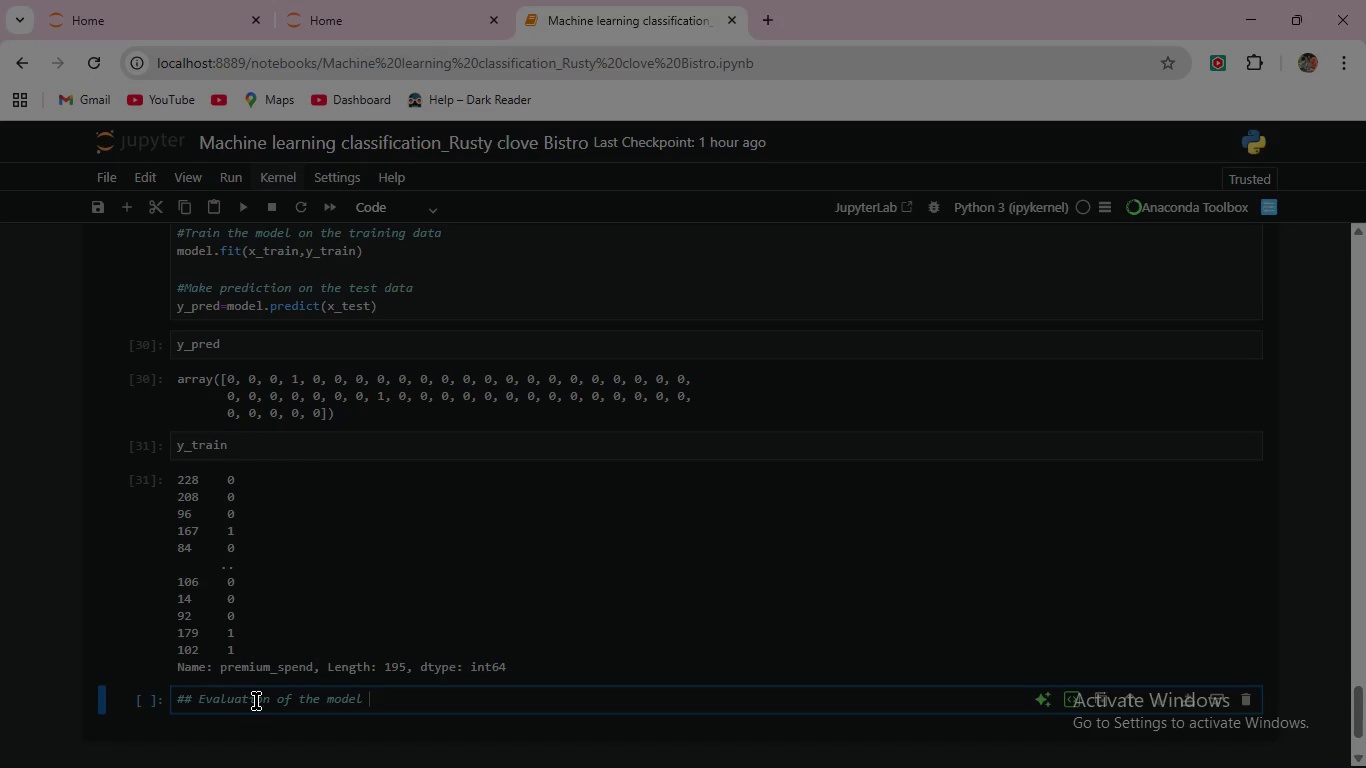 
wait(5.08)
 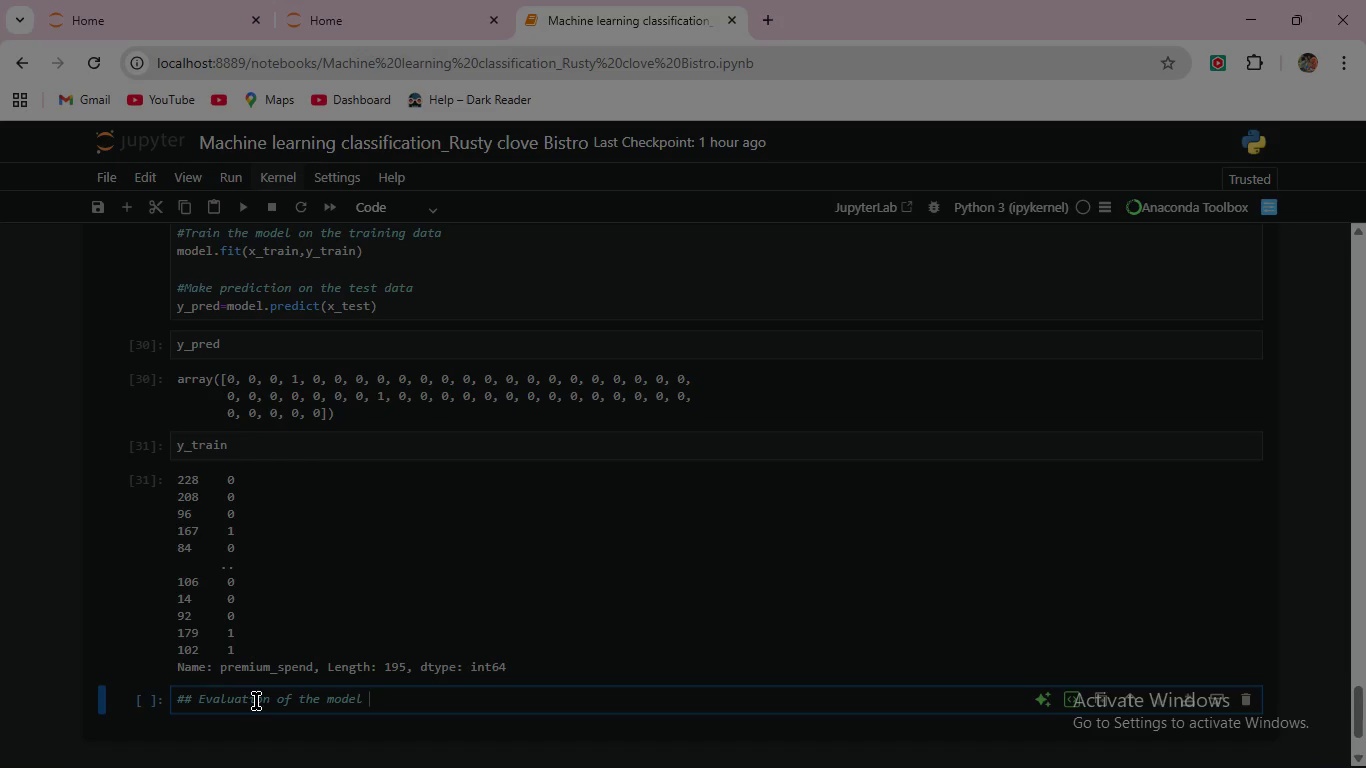 
type(Acco)
key(Backspace)
type(uracy and confusion matrix )
 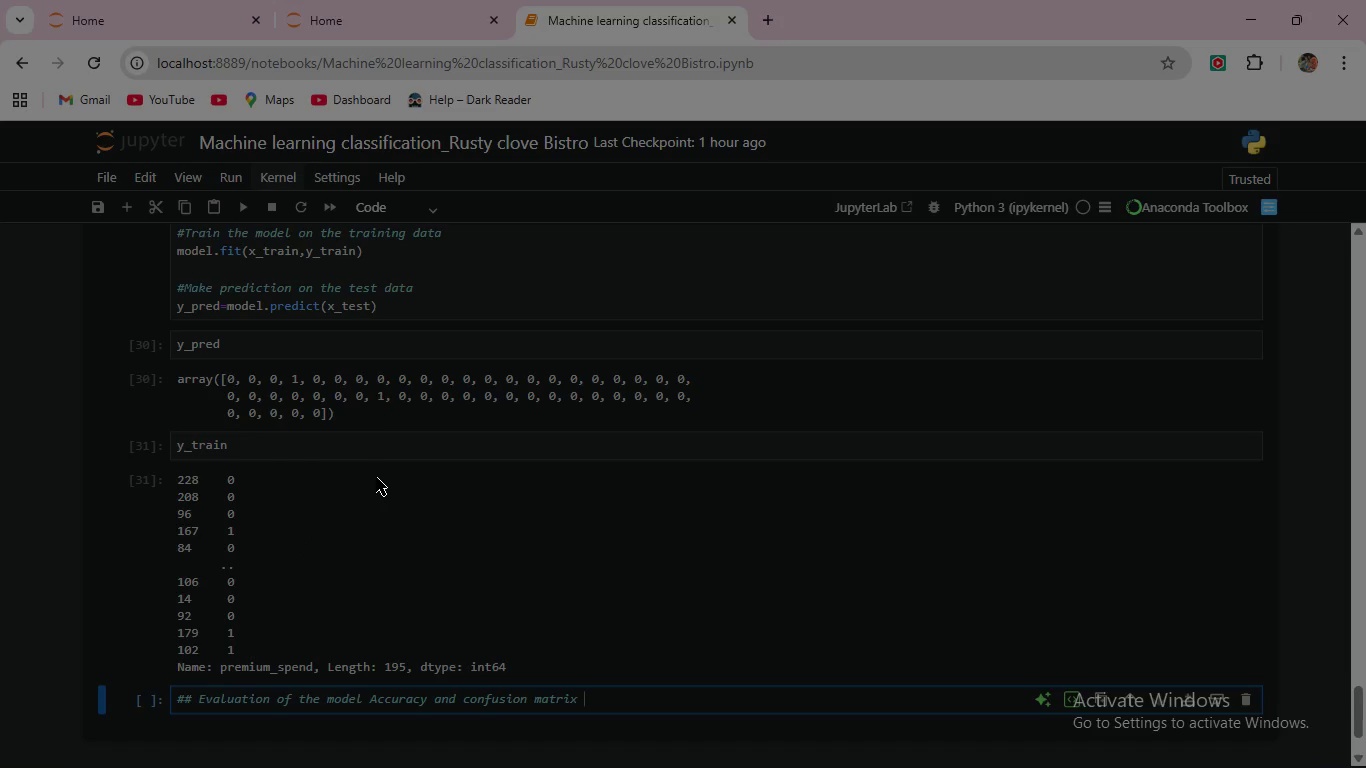 
wait(11.14)
 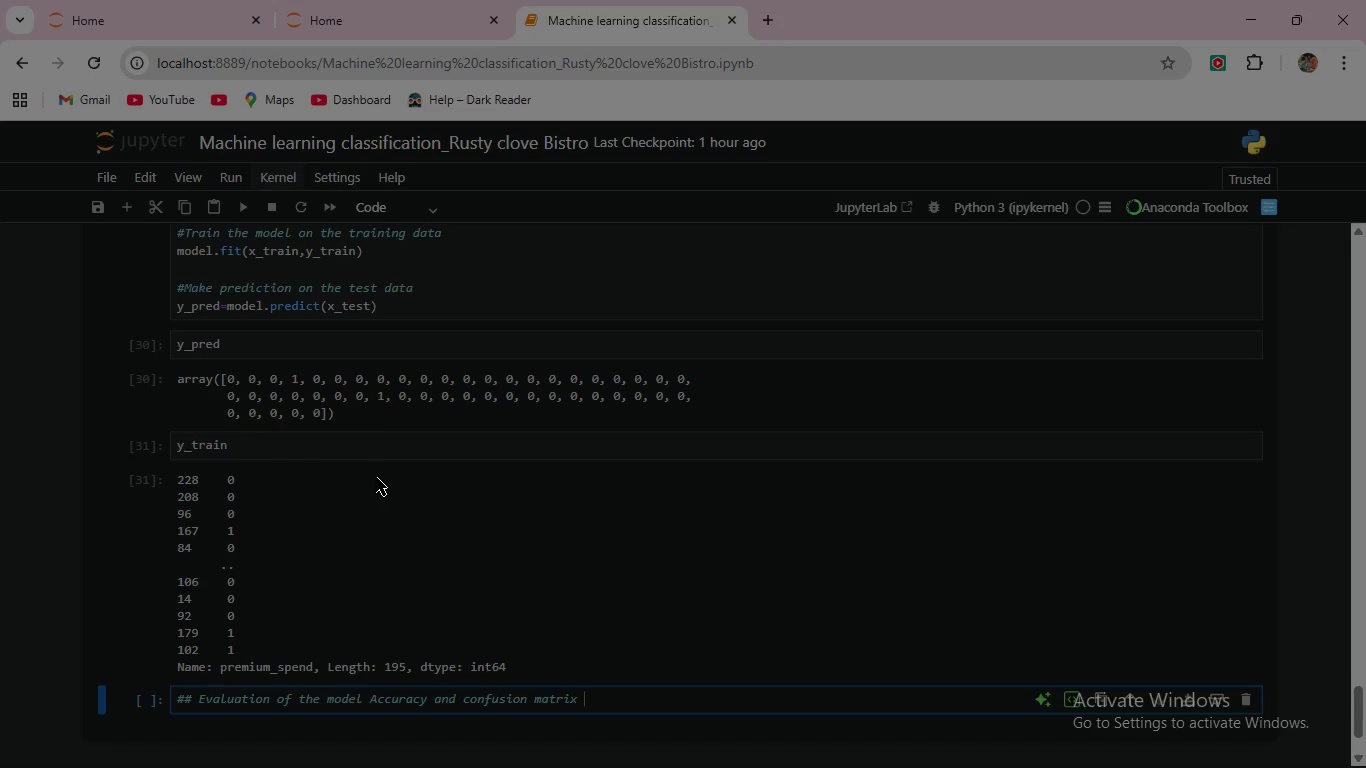 
left_click([419, 203])
 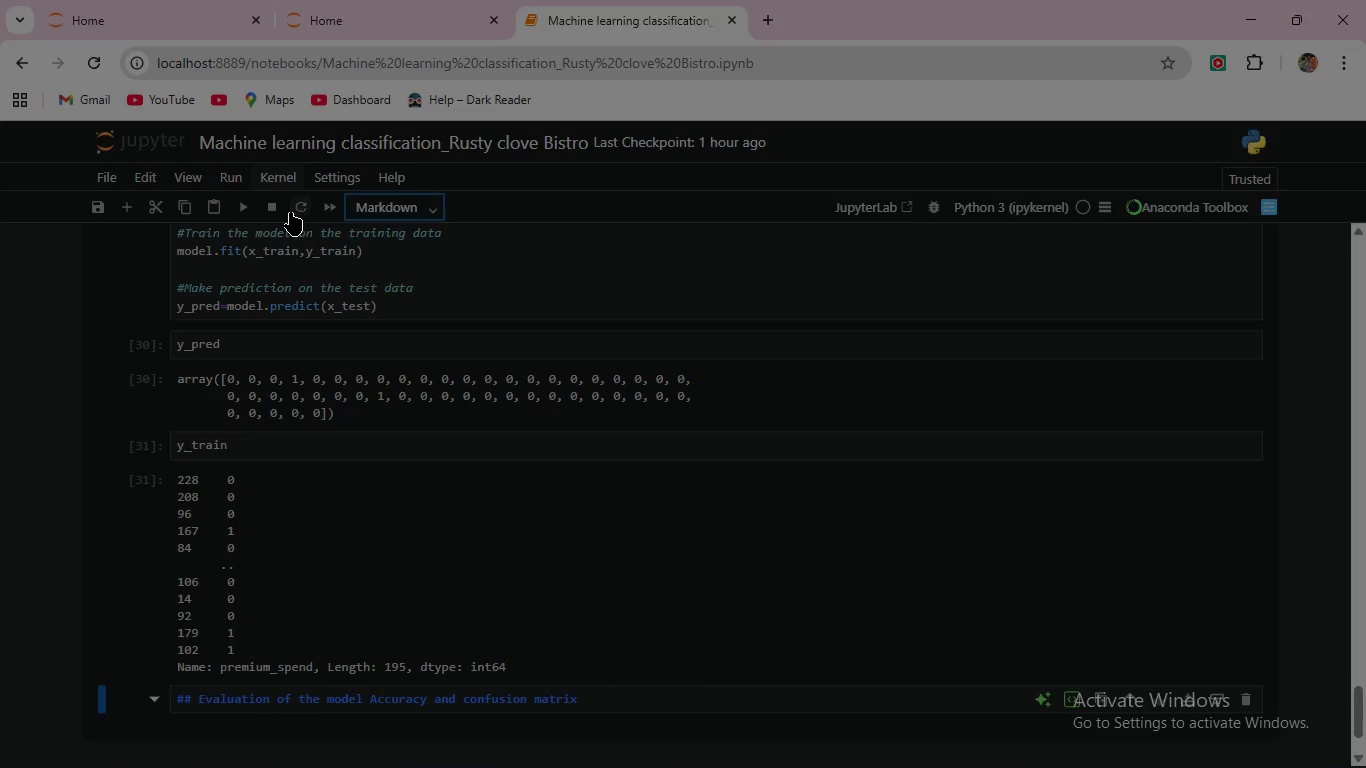 
left_click([235, 209])
 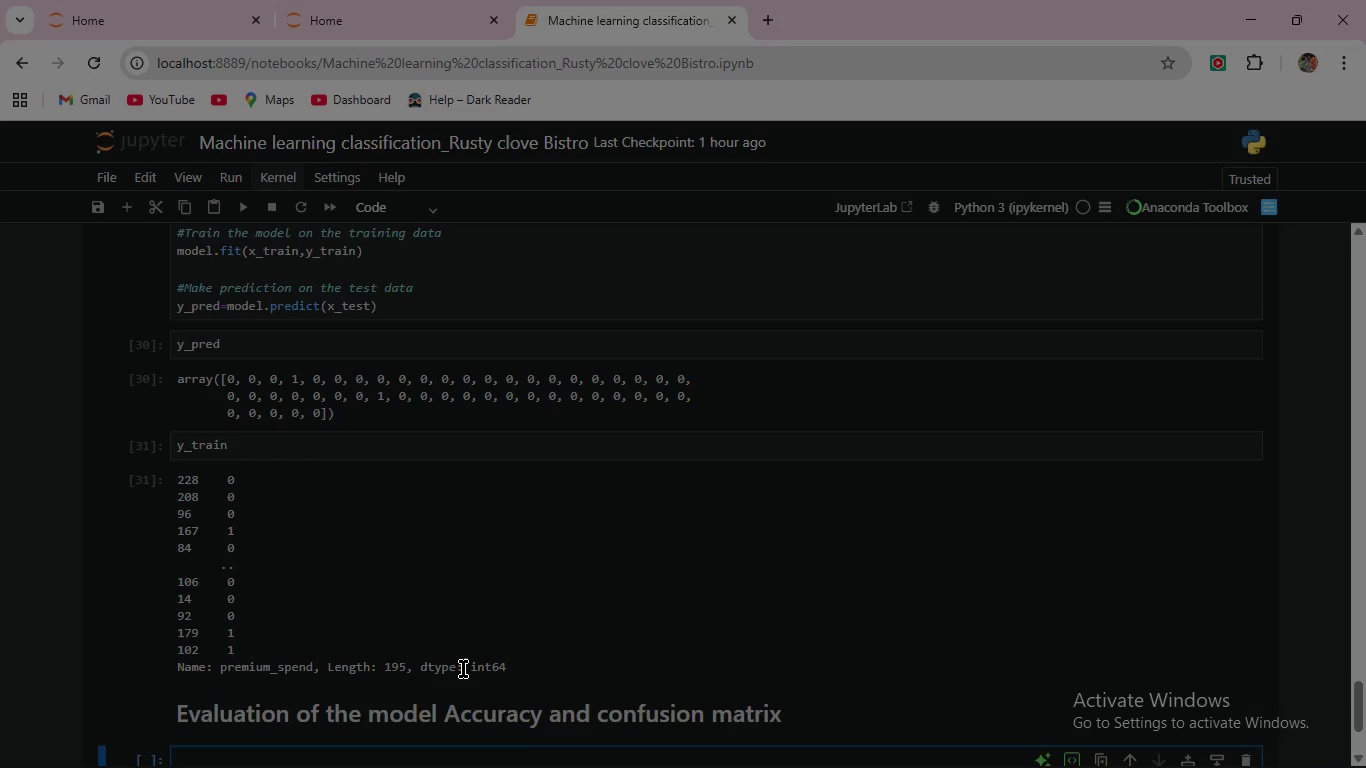 
scroll: coordinate [462, 669], scroll_direction: down, amount: 3.0
 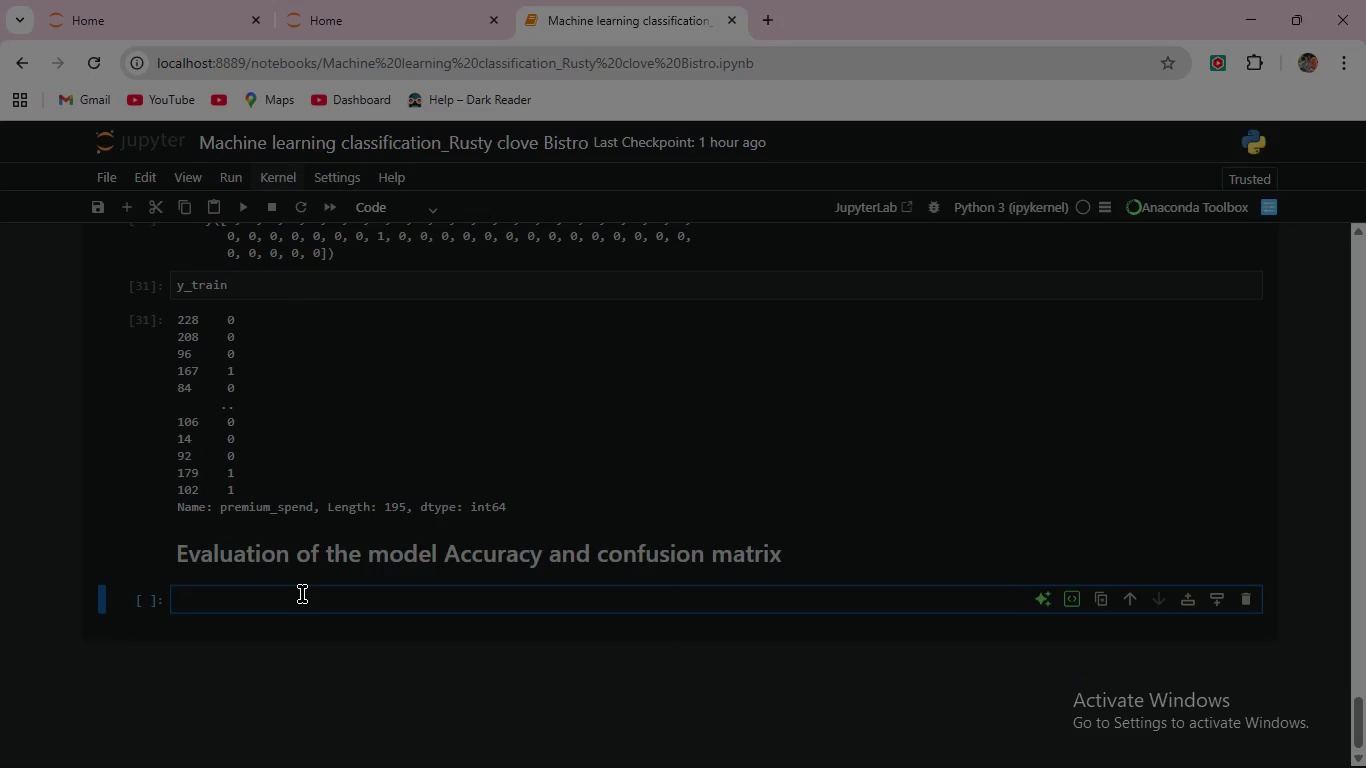 
left_click([302, 594])
 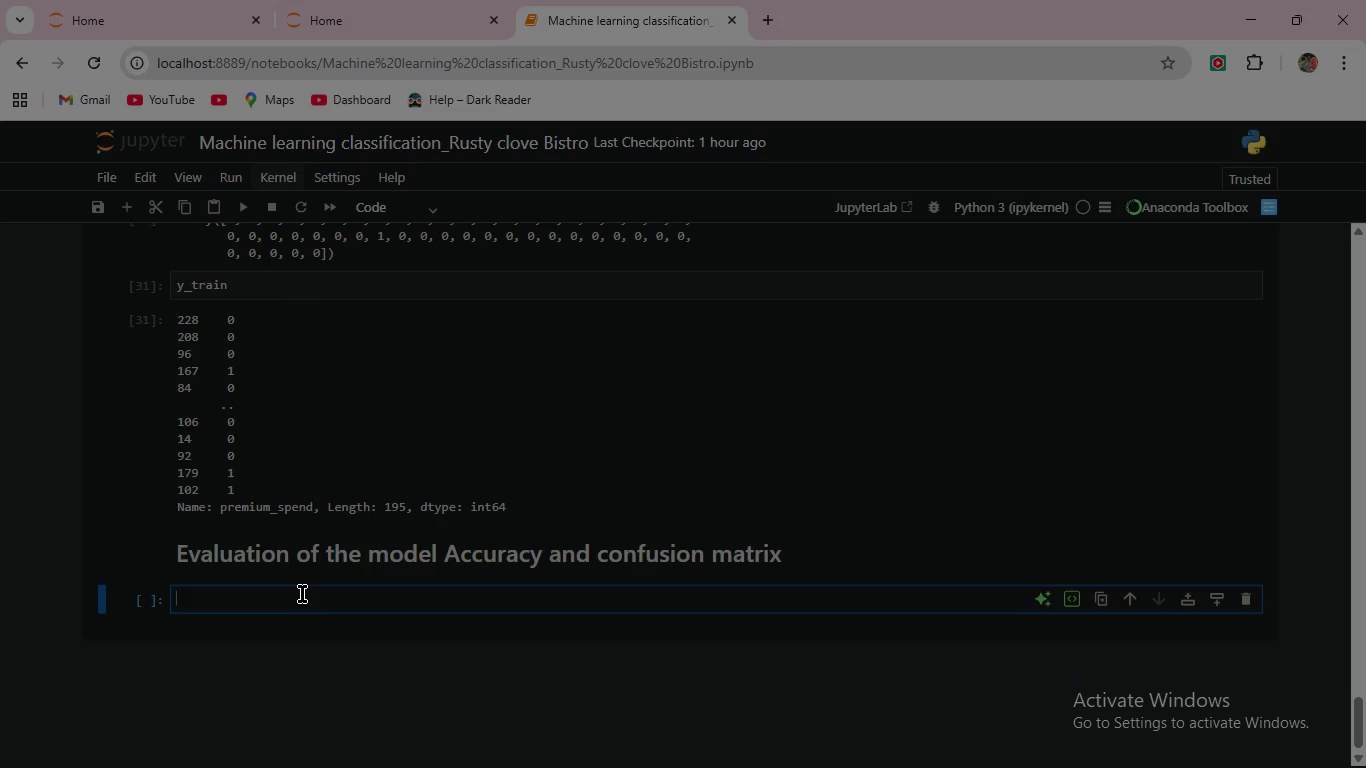 
hold_key(key=ShiftLeft, duration=1.5)
 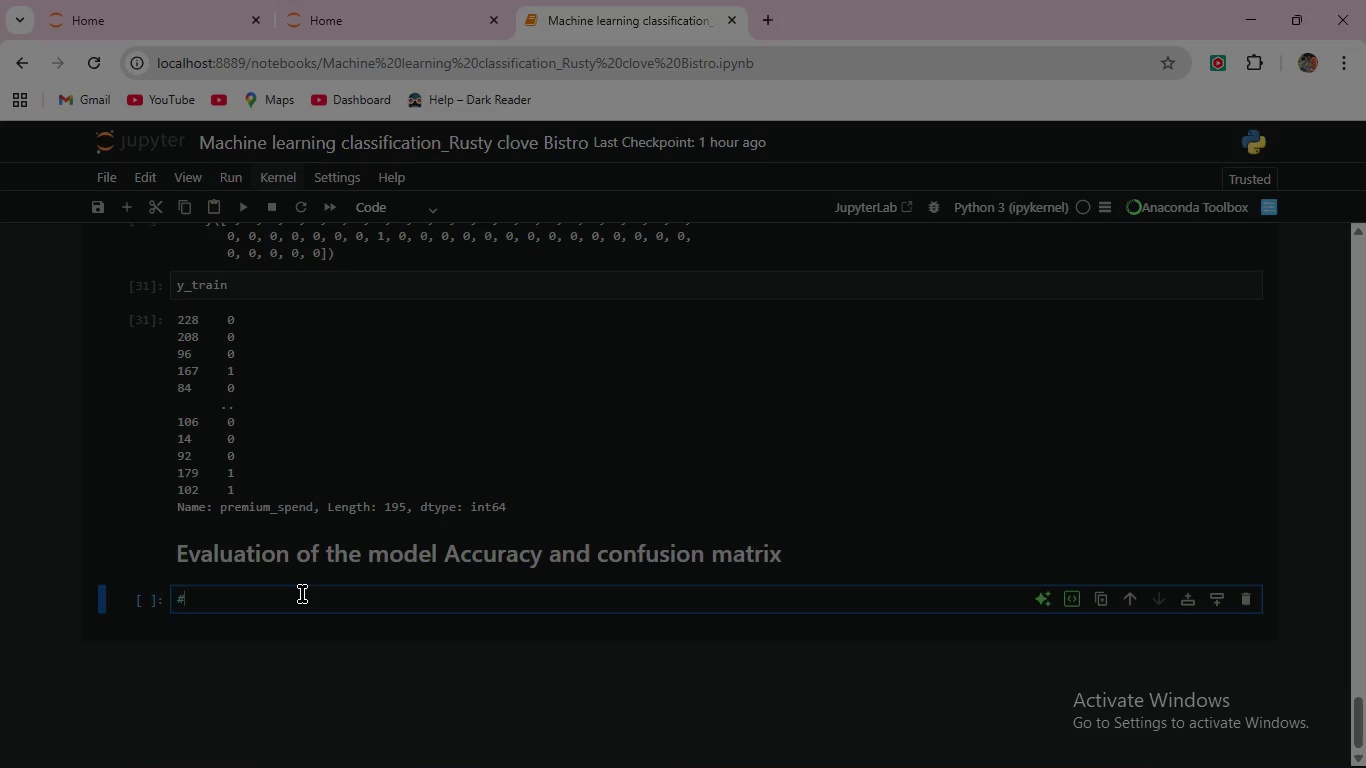 
type(#Accuracy )
 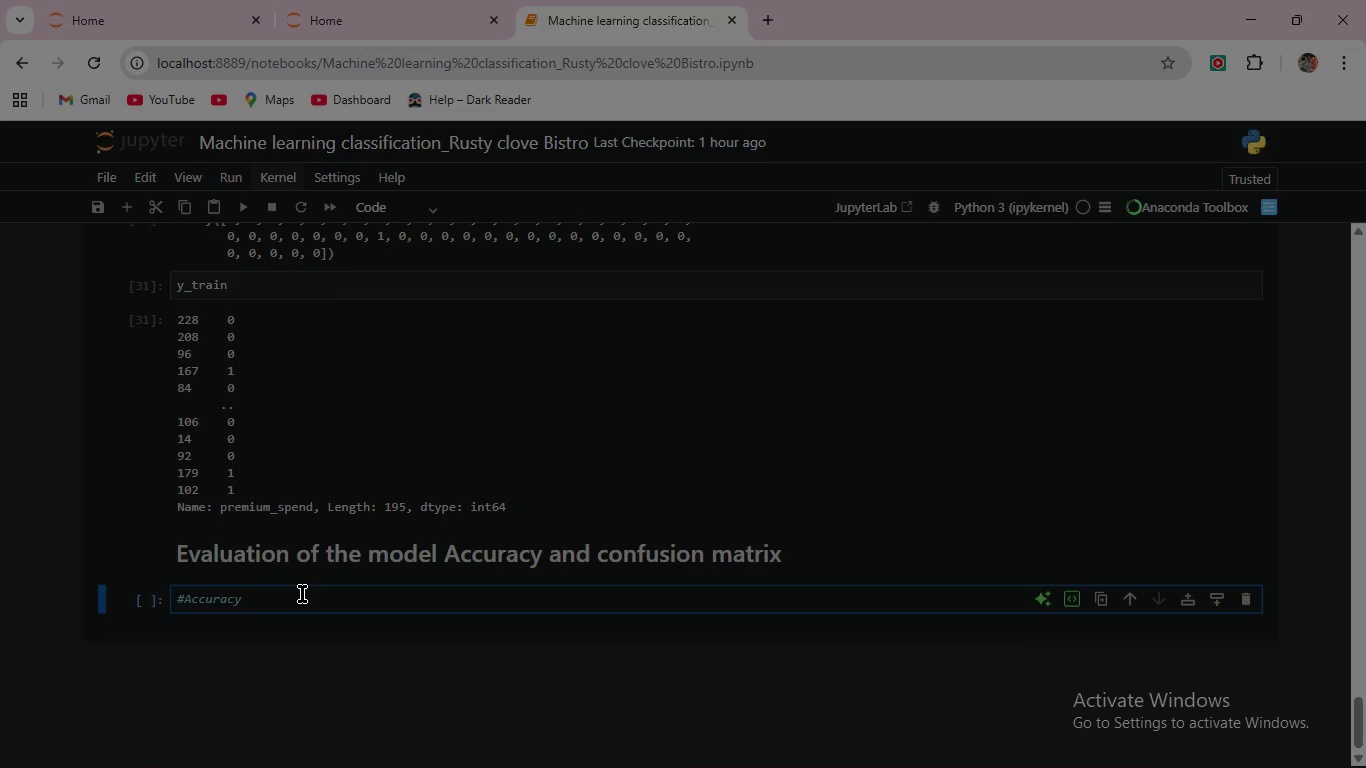 
key(Enter)
 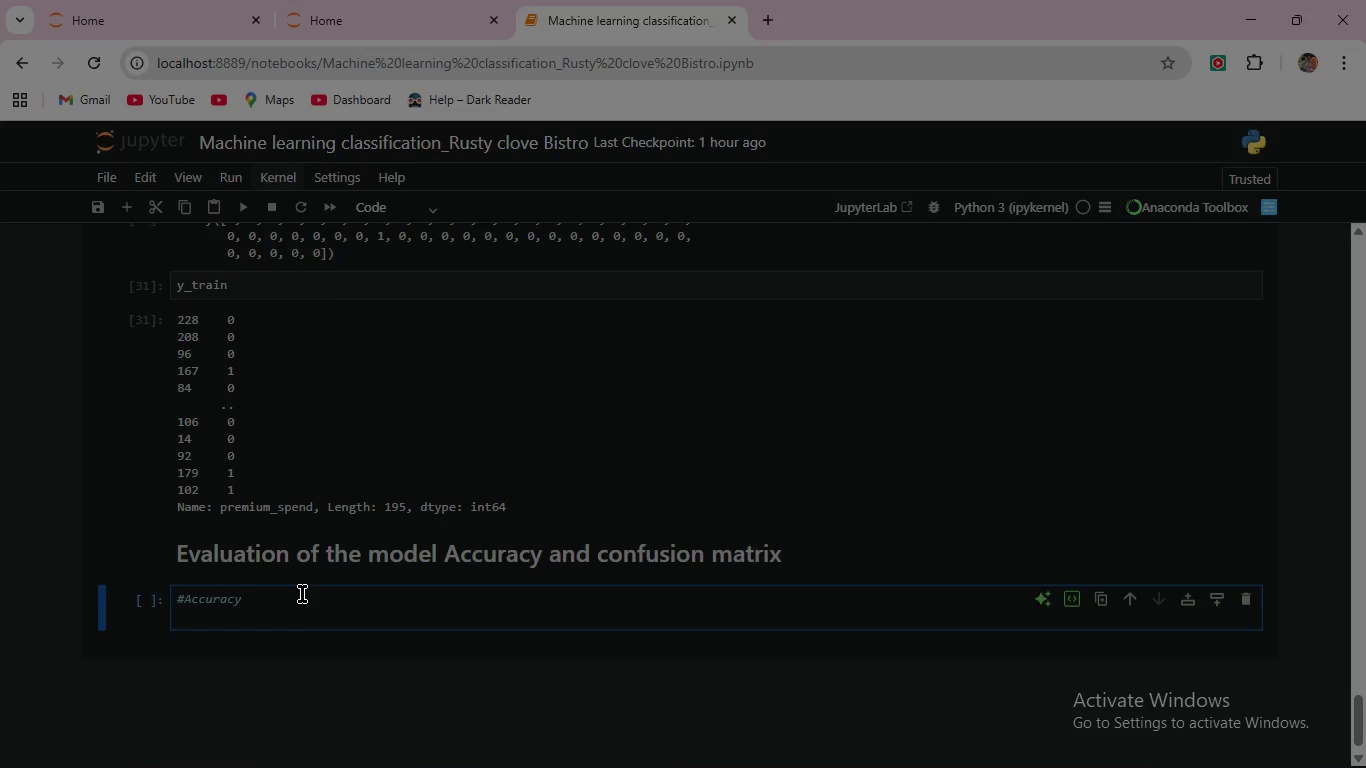 
type(accuracy =accuracy_score()
 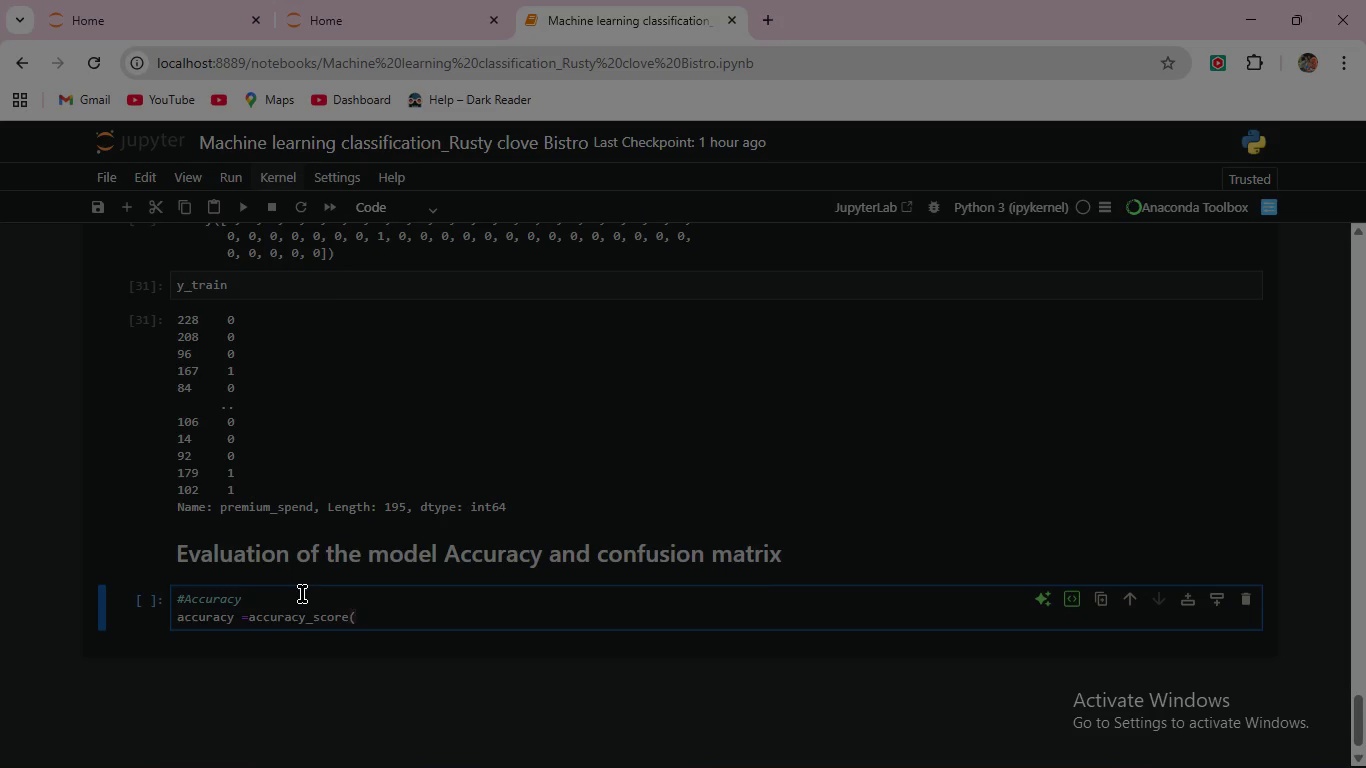 
type(y_test,)
 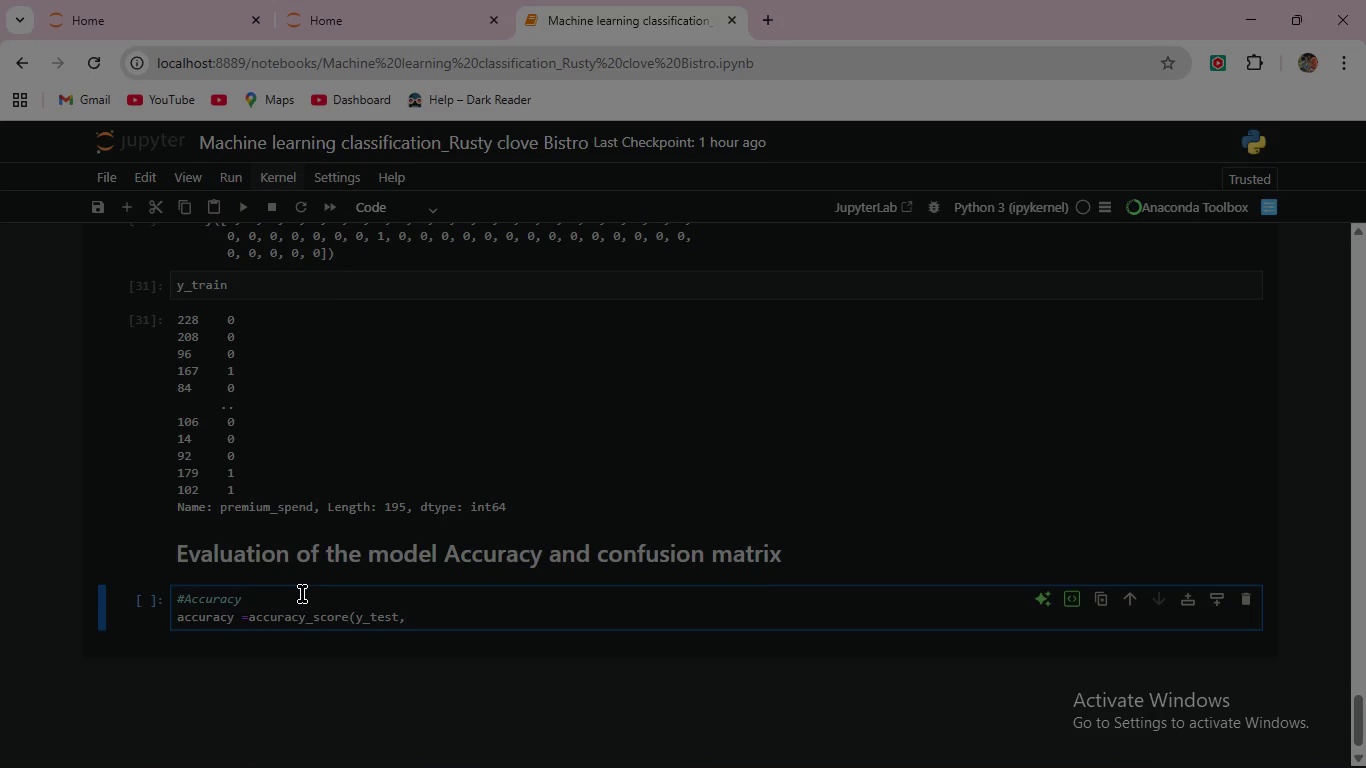 
scroll: coordinate [391, 494], scroll_direction: up, amount: 2.0
 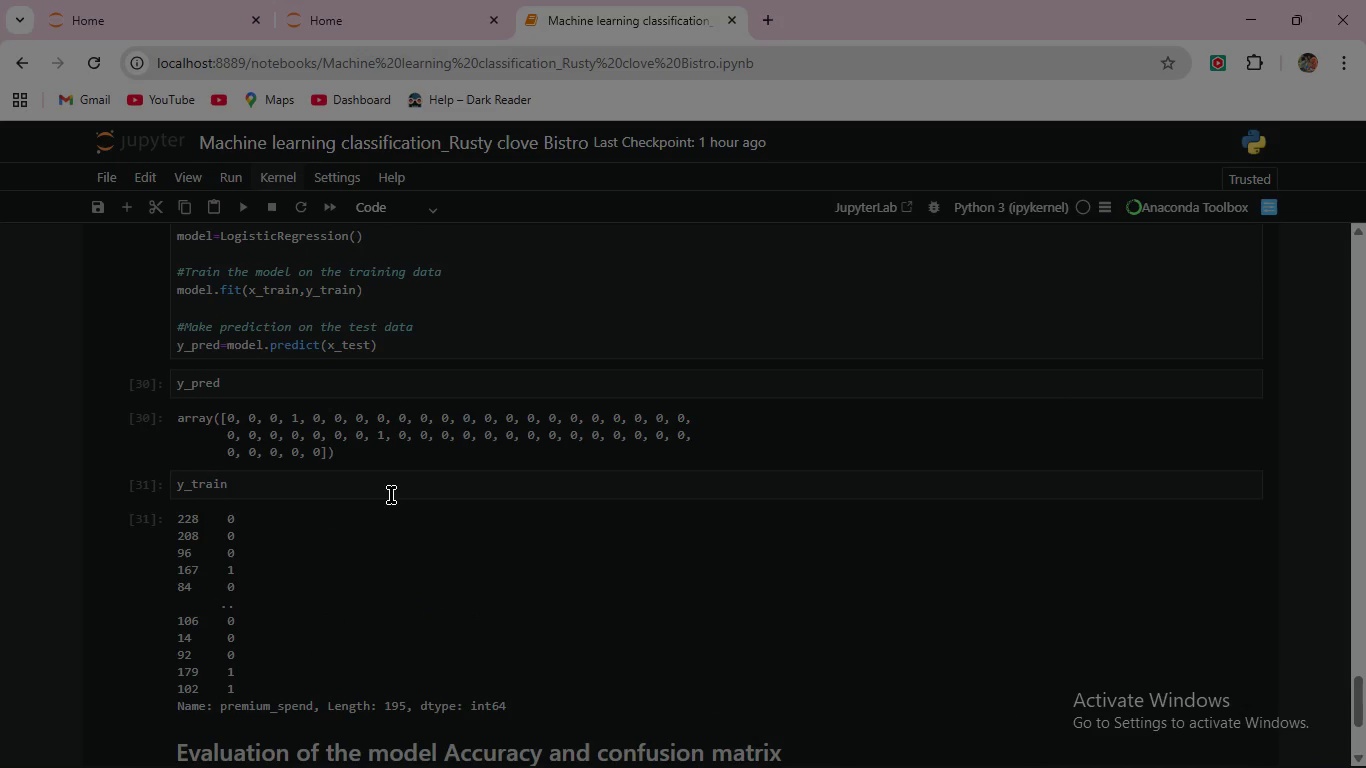 
scroll: coordinate [391, 495], scroll_direction: down, amount: 3.0
 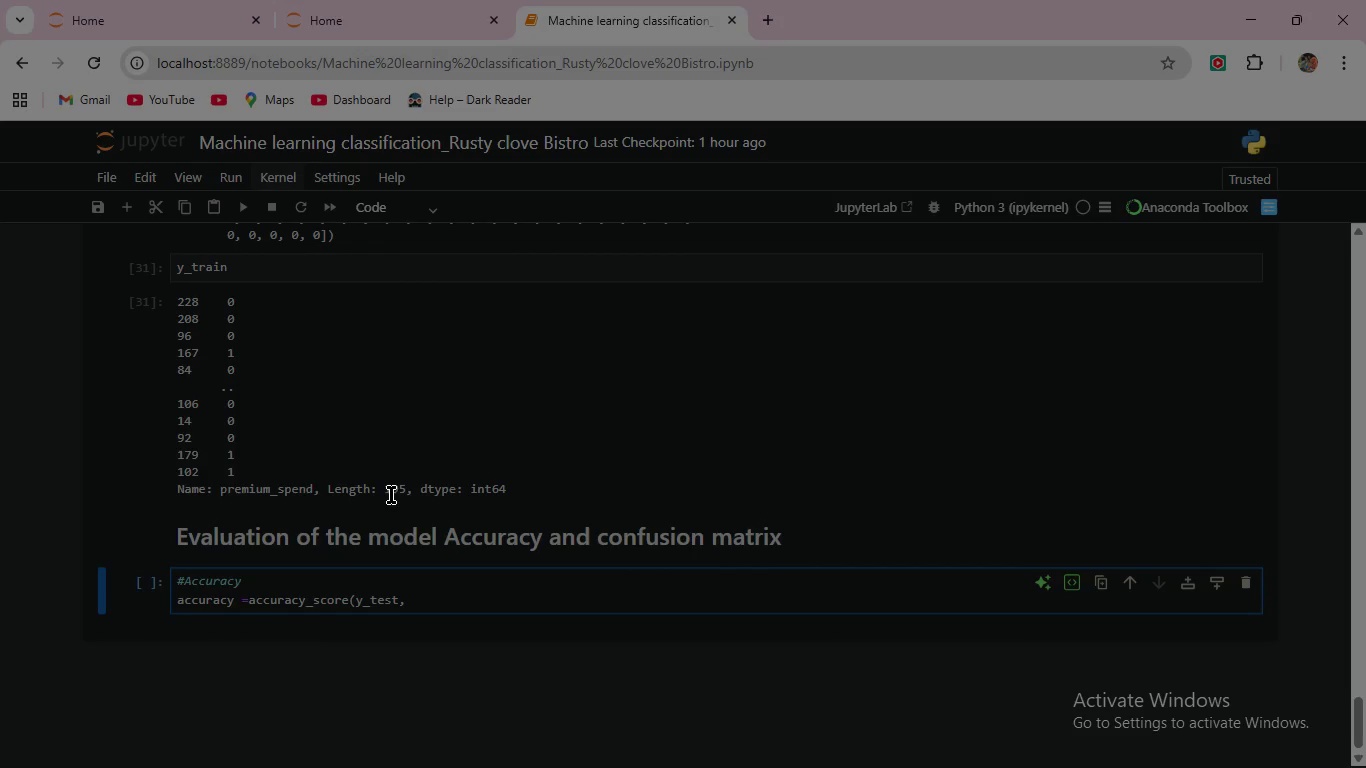 
type(Y)
key(Backspace)
type(y_pt)
key(Backspace)
type(red))
 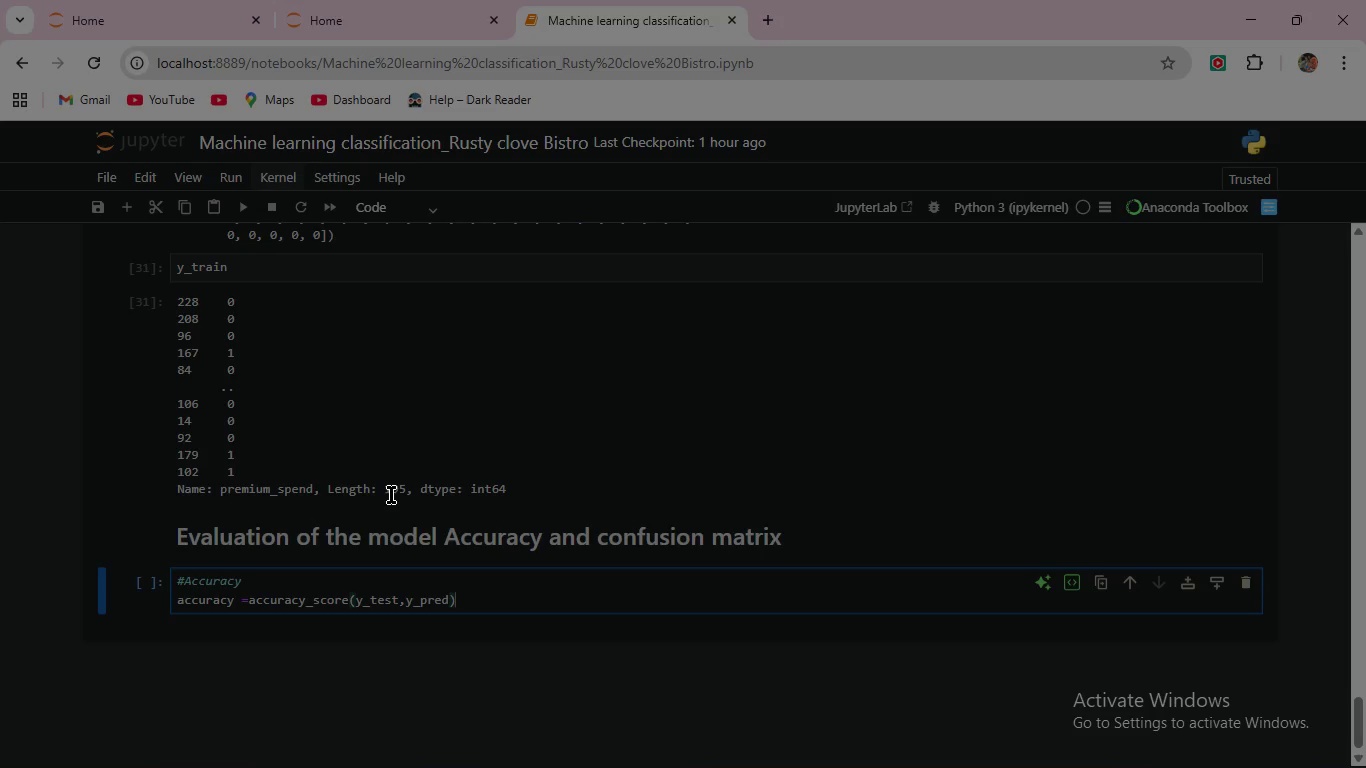 
wait(6.53)
 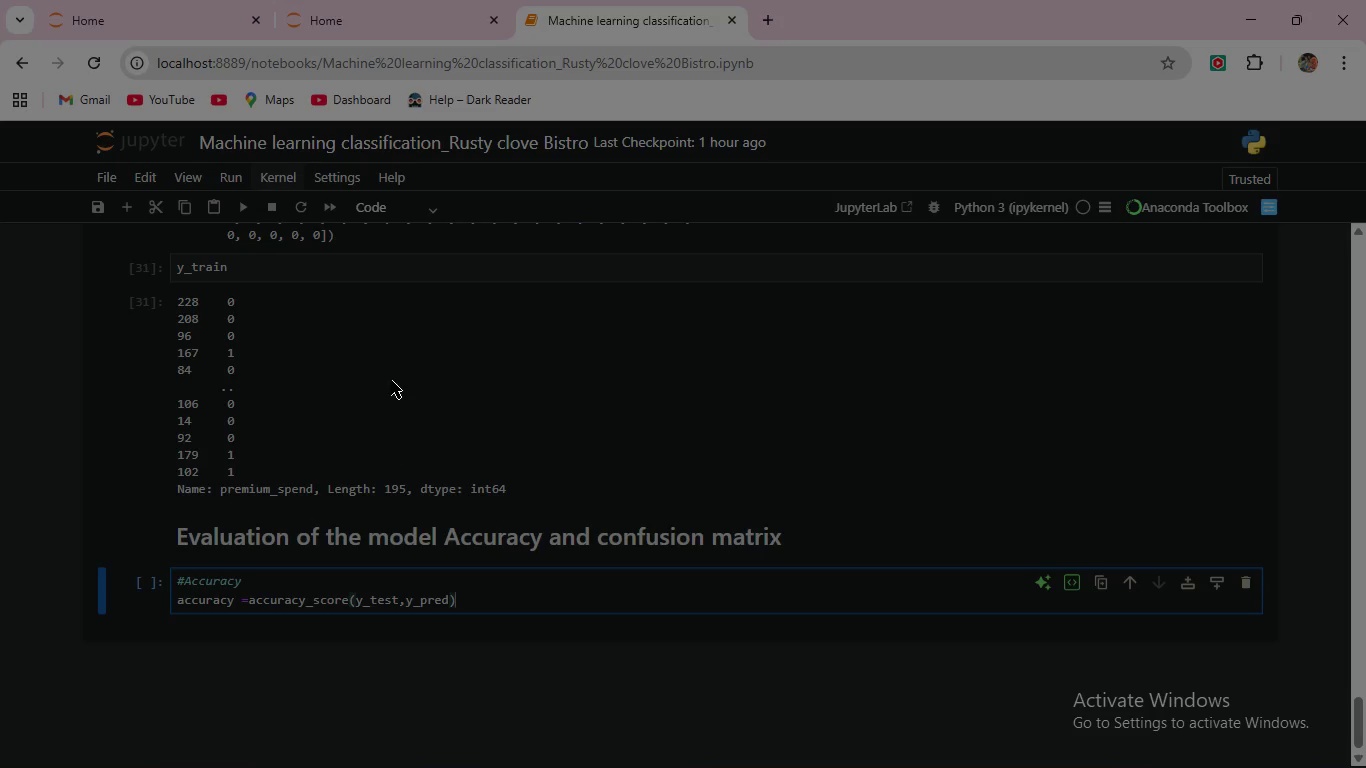 
left_click([248, 199])
 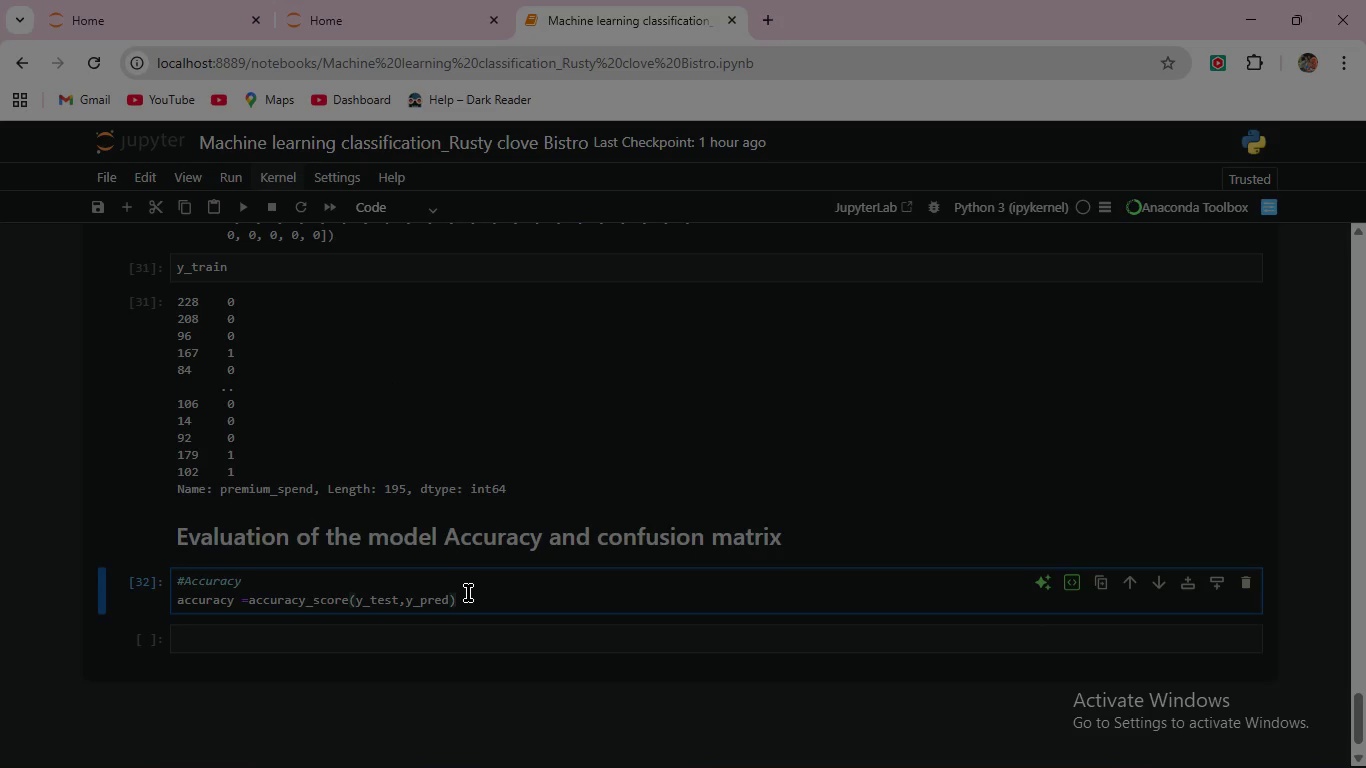 
key(Enter)
 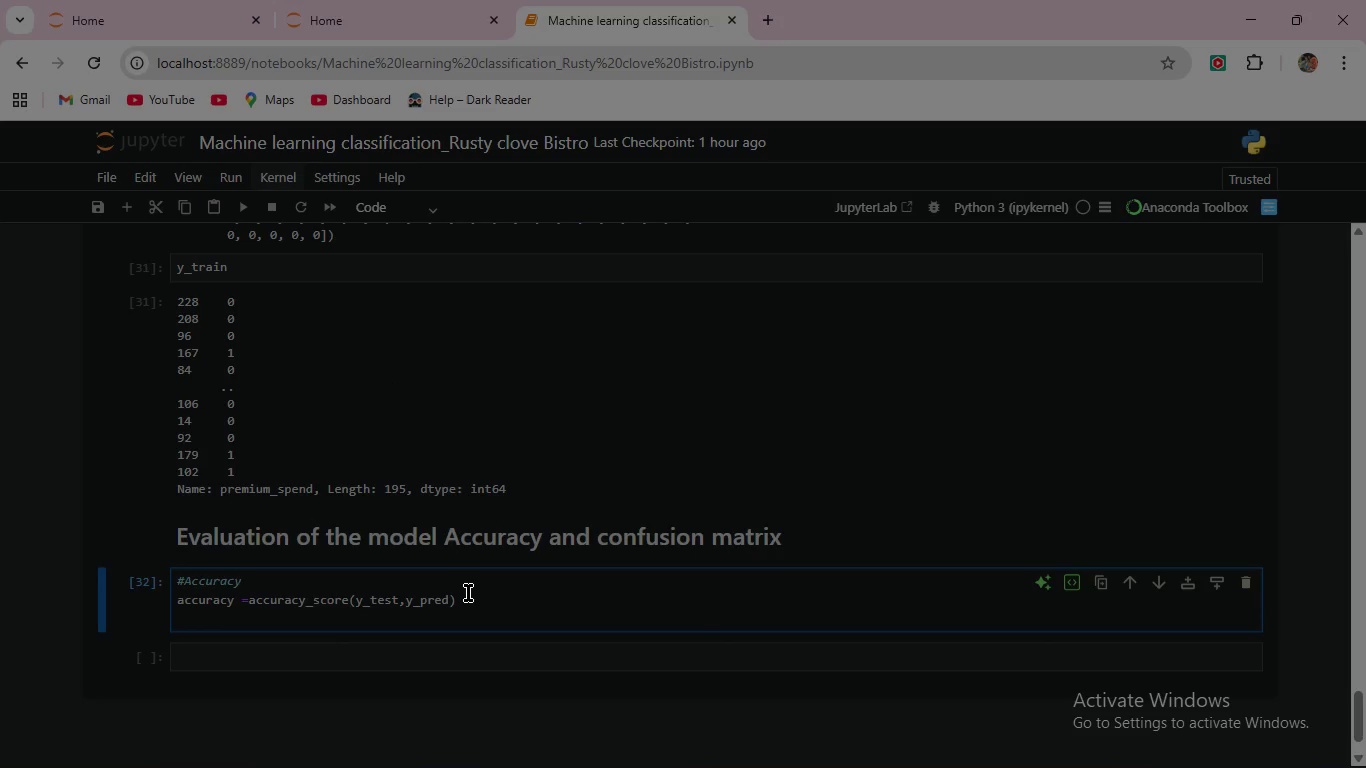 
type(accuracy )
 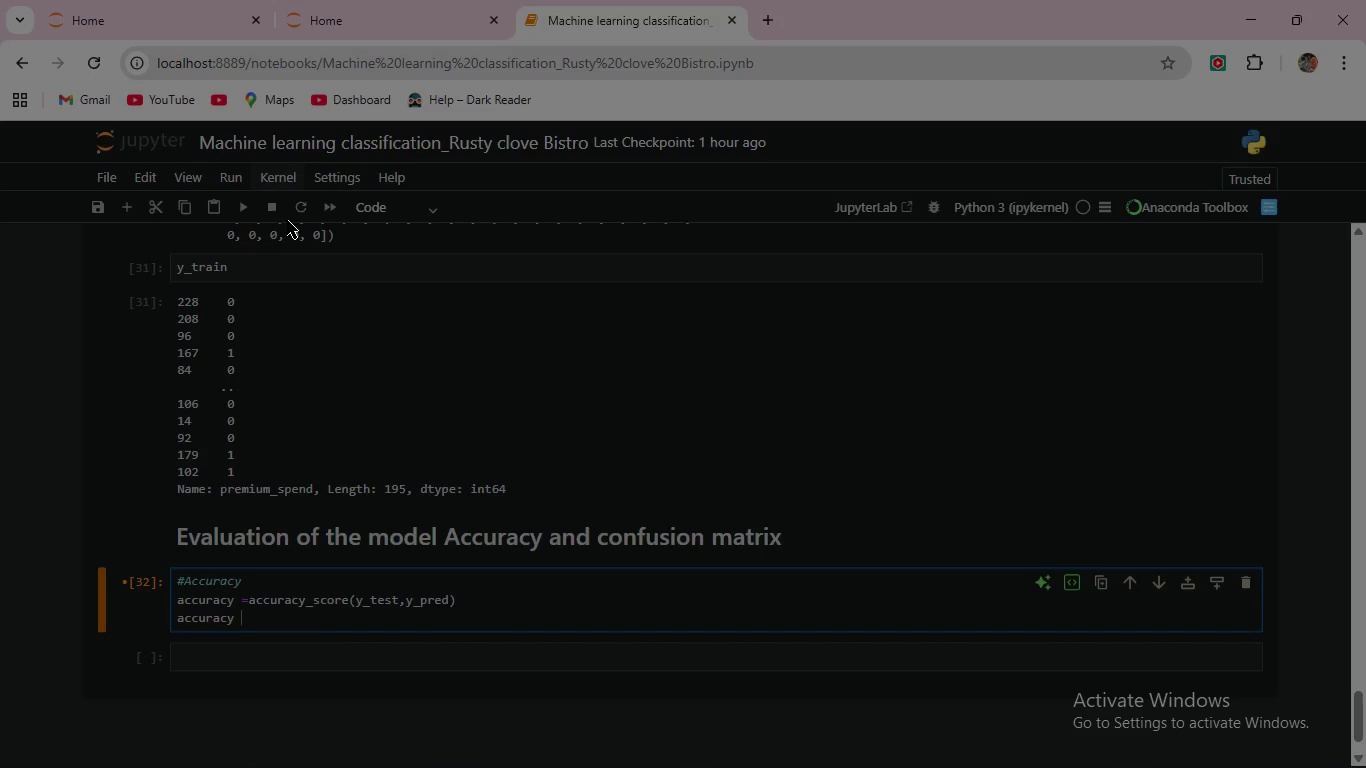 
left_click([243, 202])
 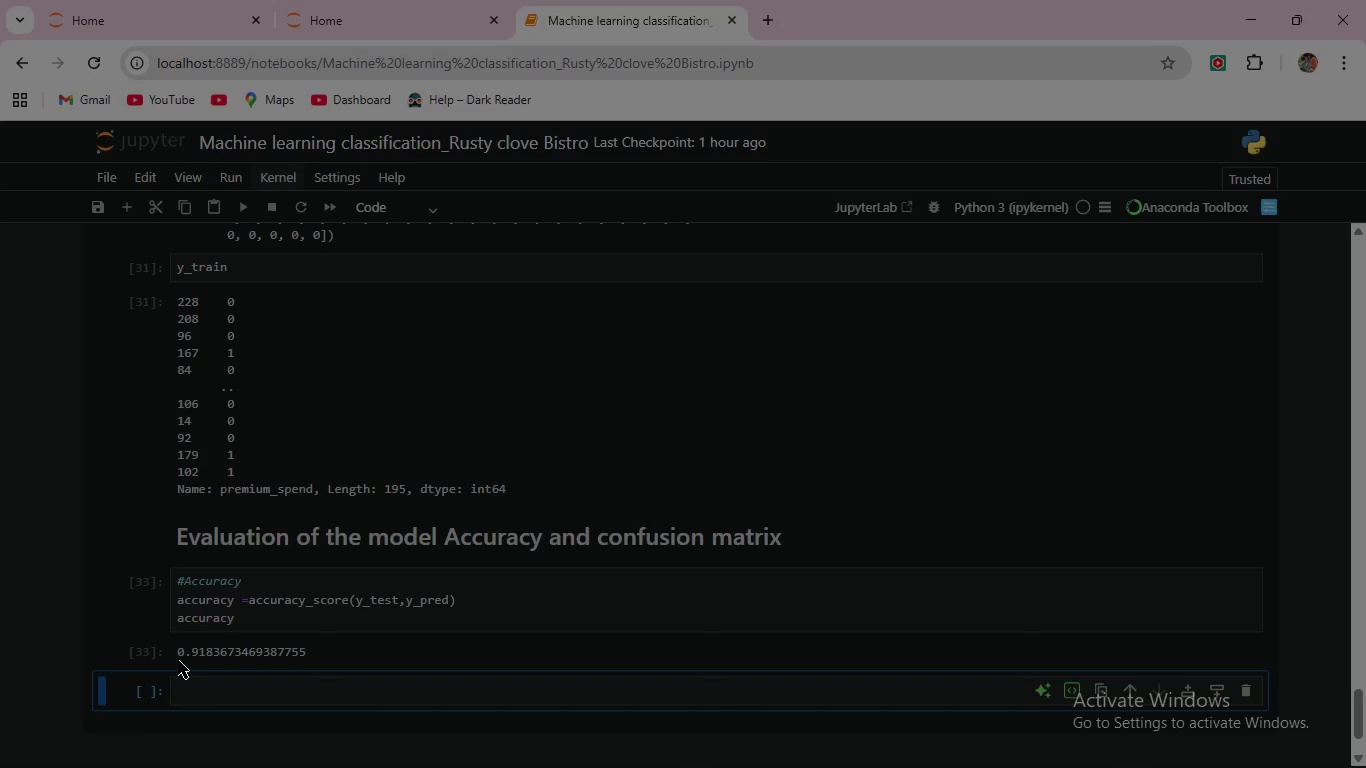 
left_click_drag(start_coordinate=[178, 653], to_coordinate=[247, 650])
 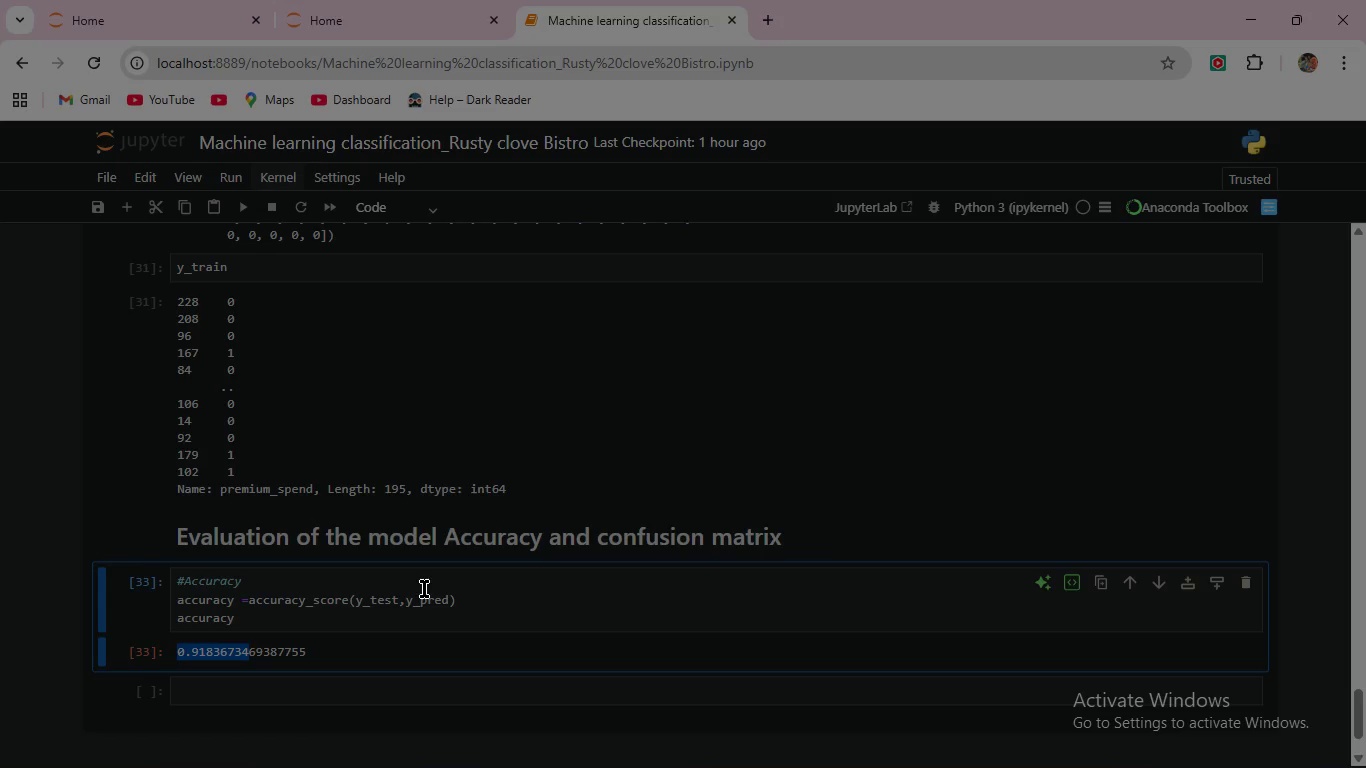 
wait(23.86)
 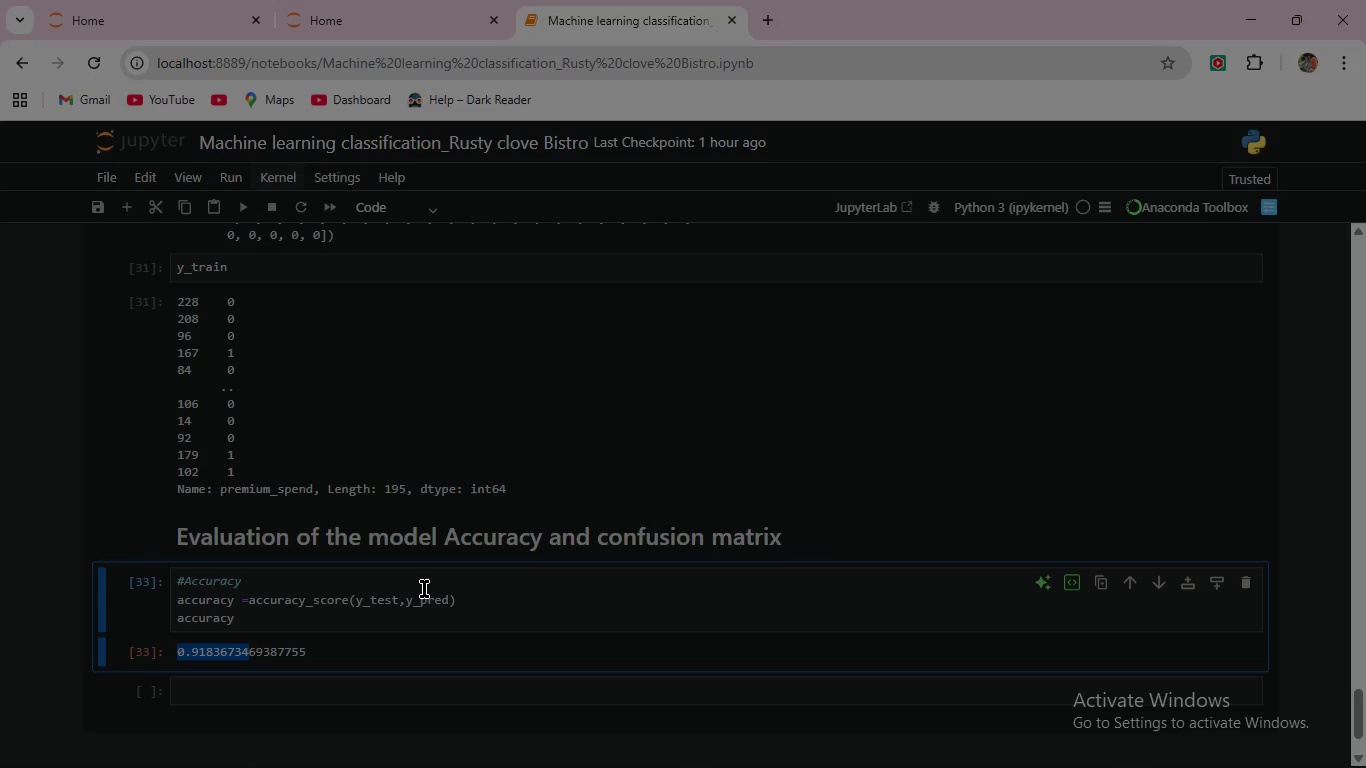 
left_click([260, 692])
 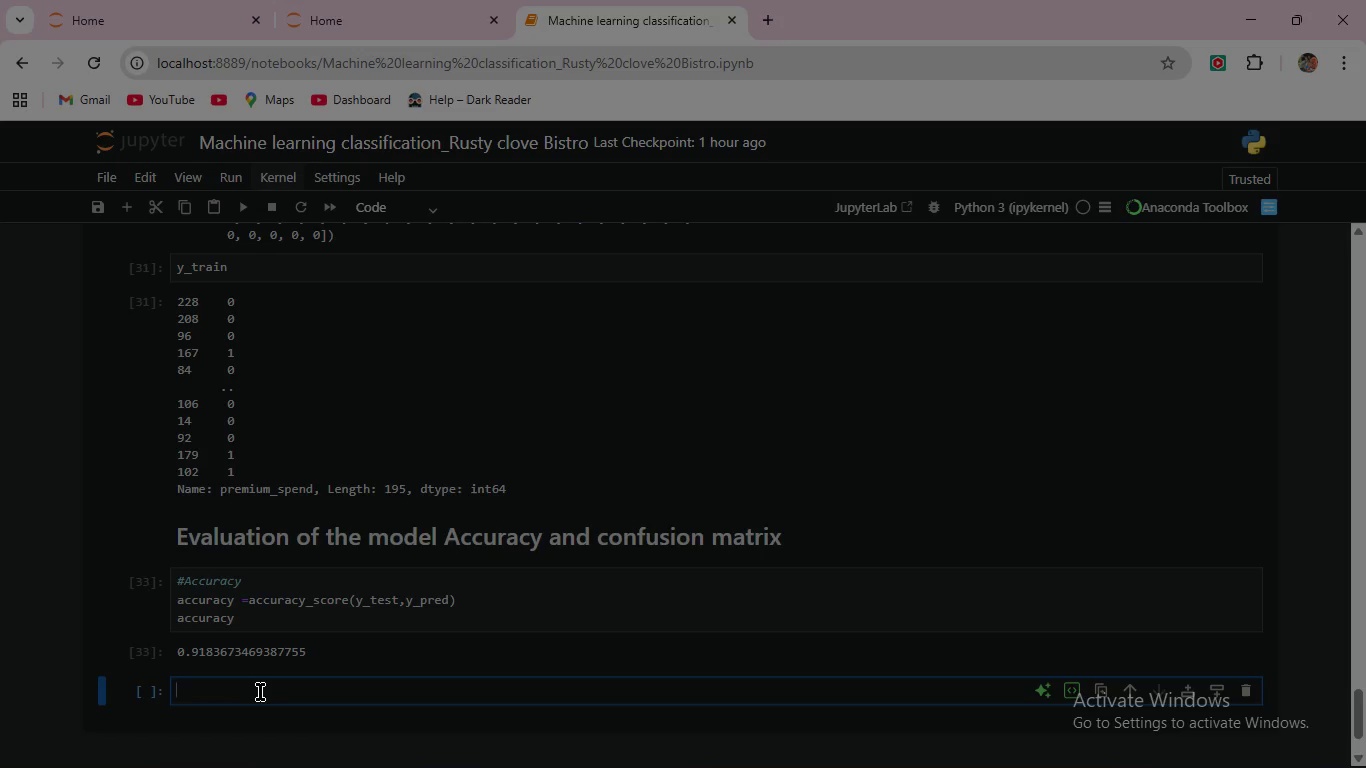 
key(Shift+3)
 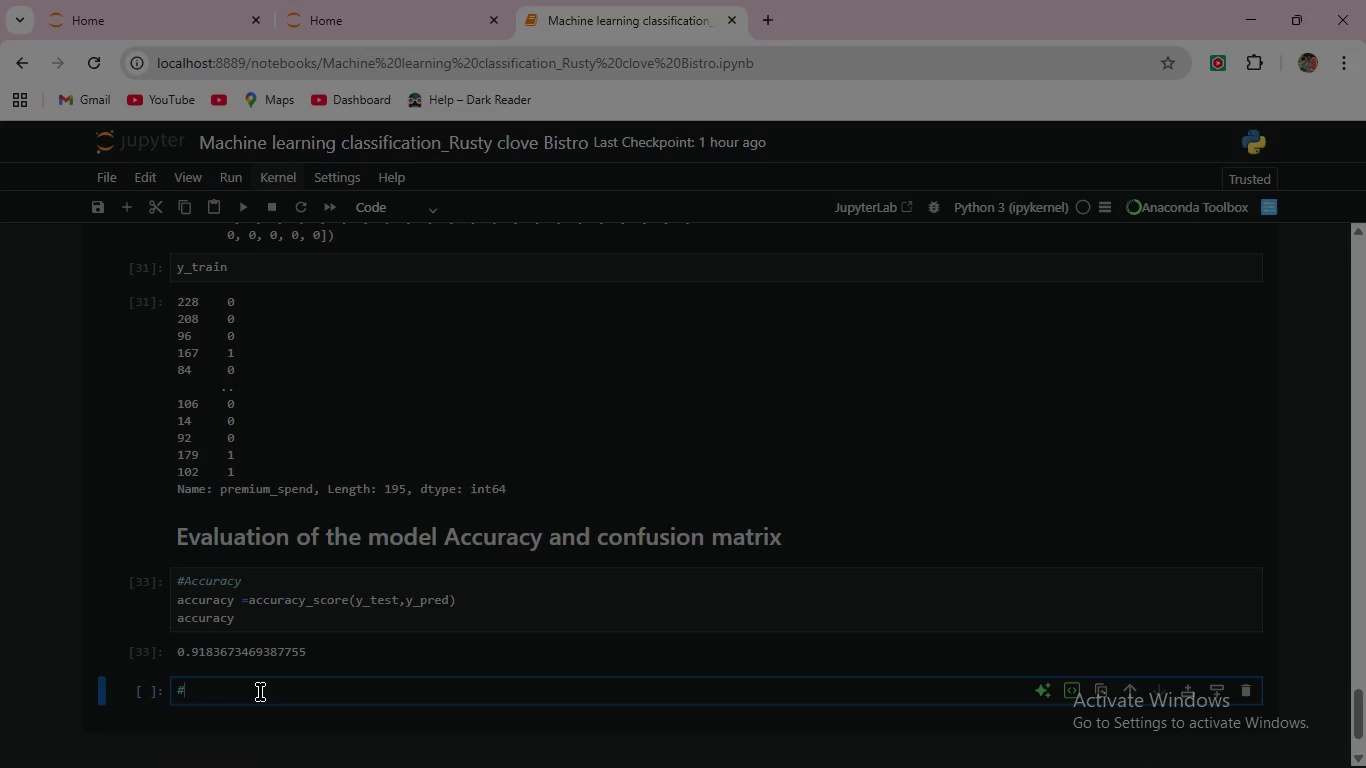 
type(confusion matrix )
 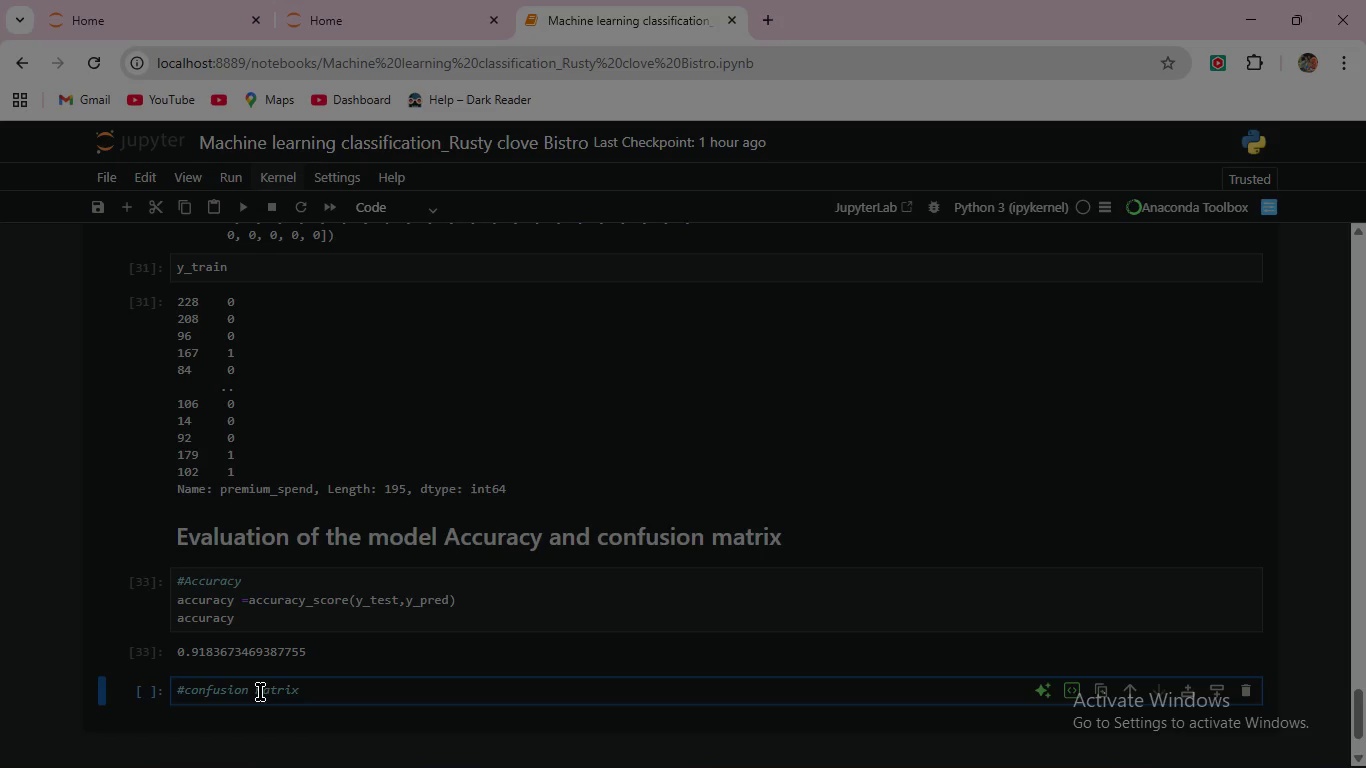 
key(Enter)
 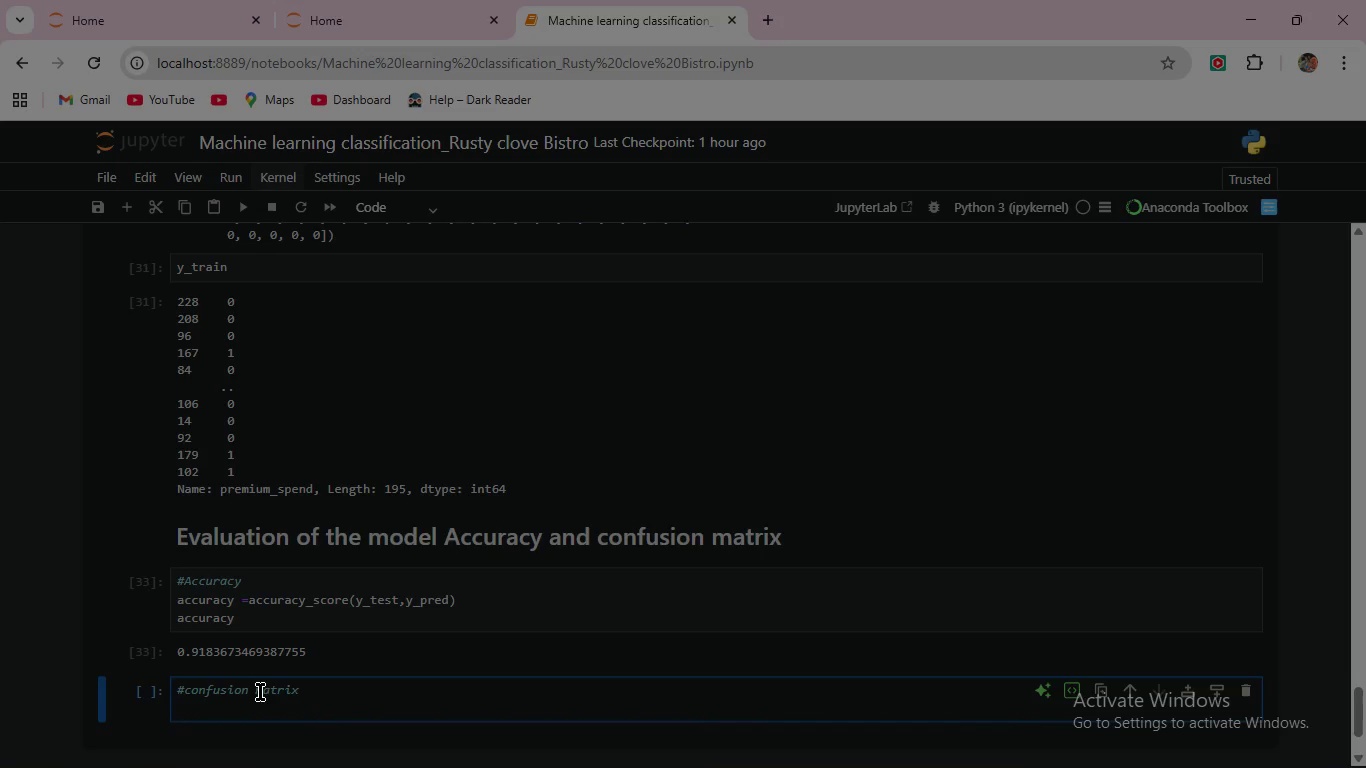 
type(cm =)
 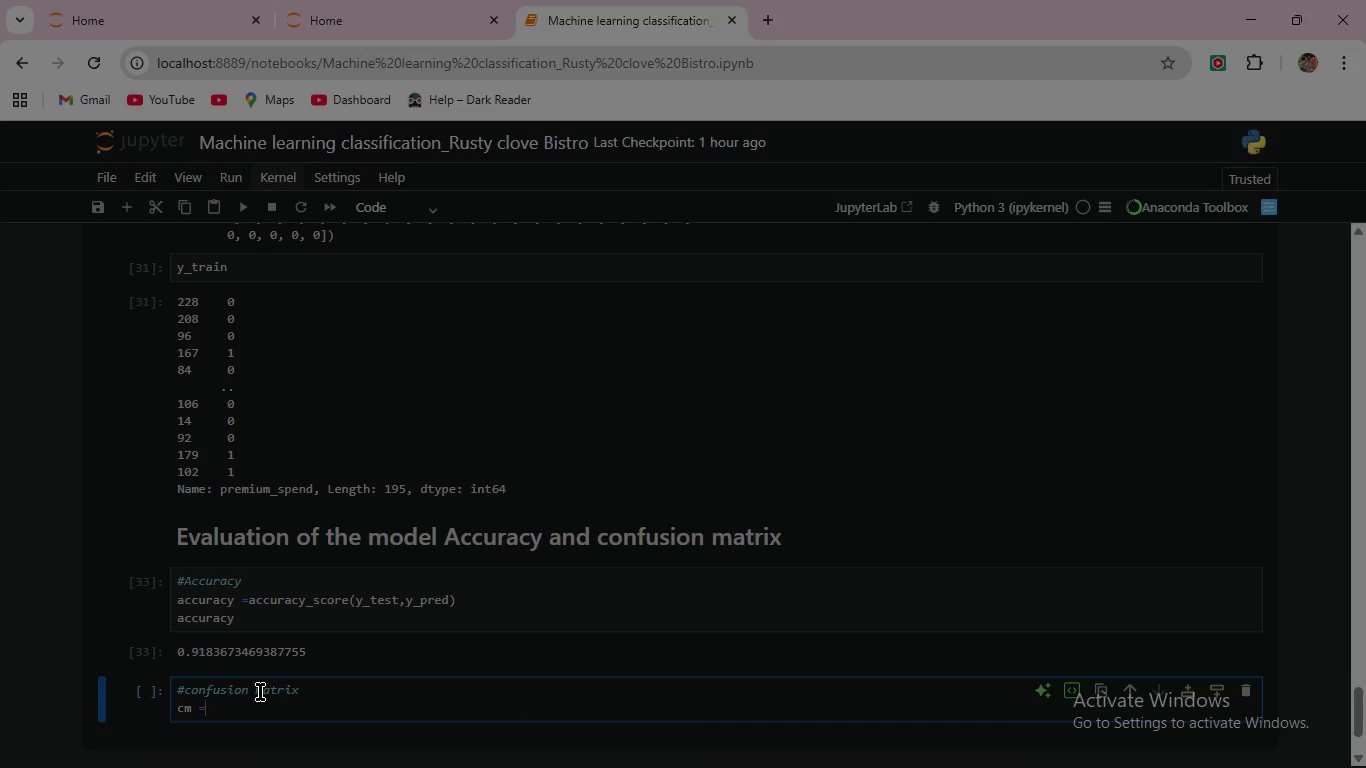 
type(confusion )
key(Backspace)
type(_matrix(Y)
key(Backspace)
type(Y-)
key(Backspace)
 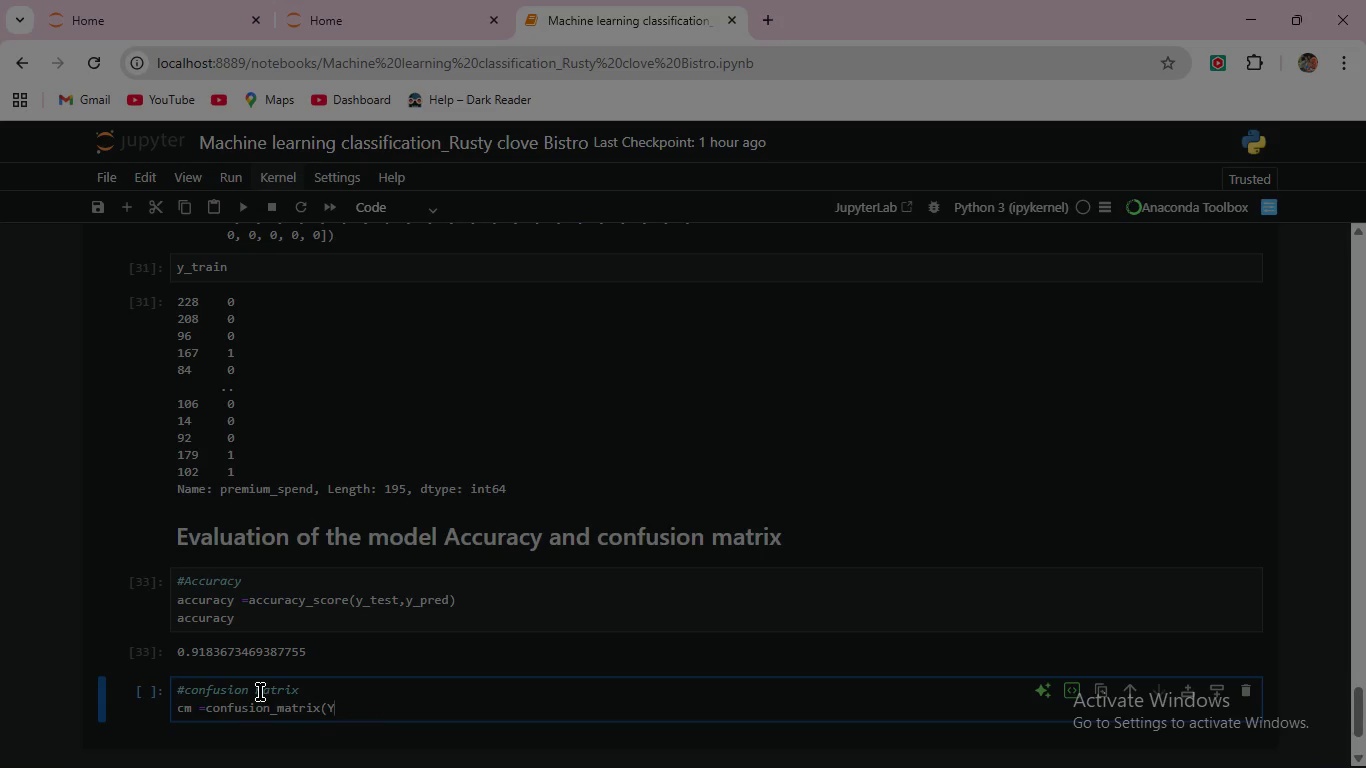 
hold_key(key=ShiftLeft, duration=1.51)
 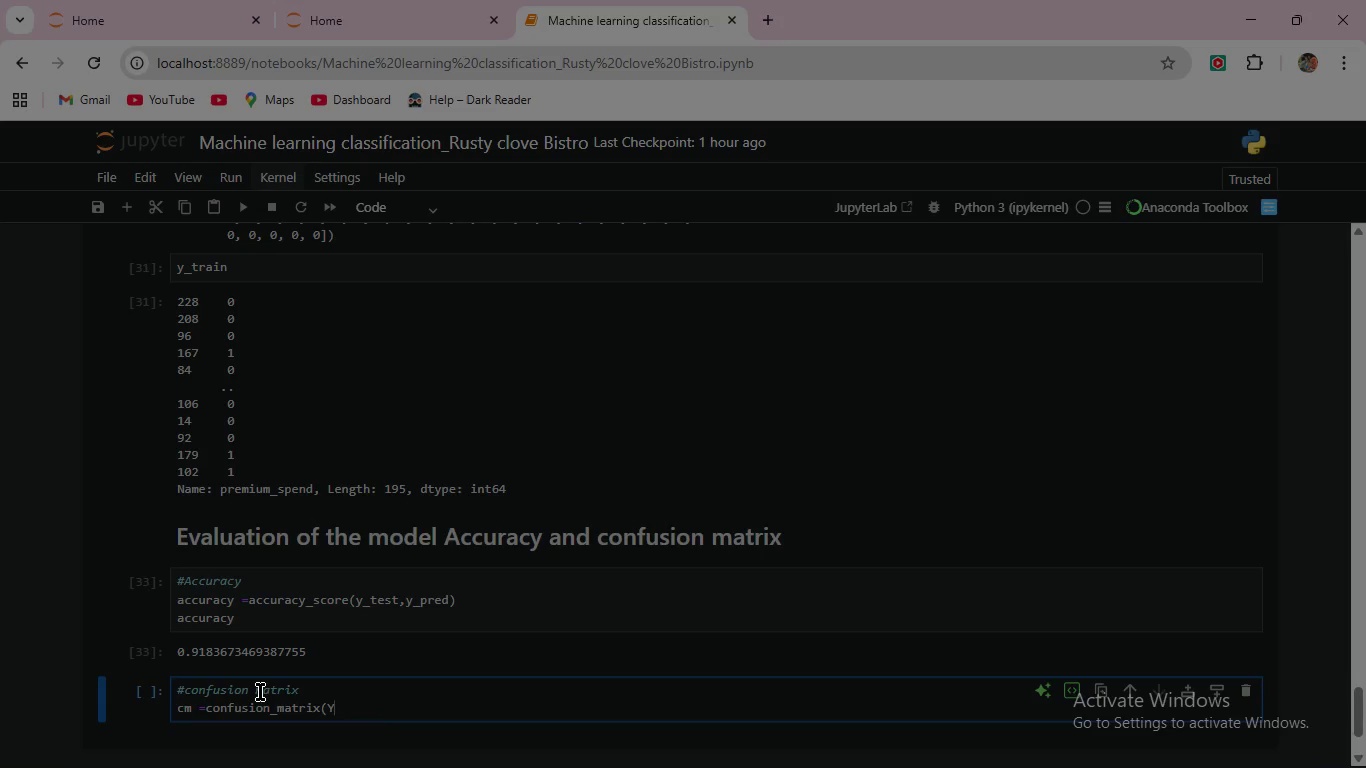 
hold_key(key=ShiftLeft, duration=0.44)
 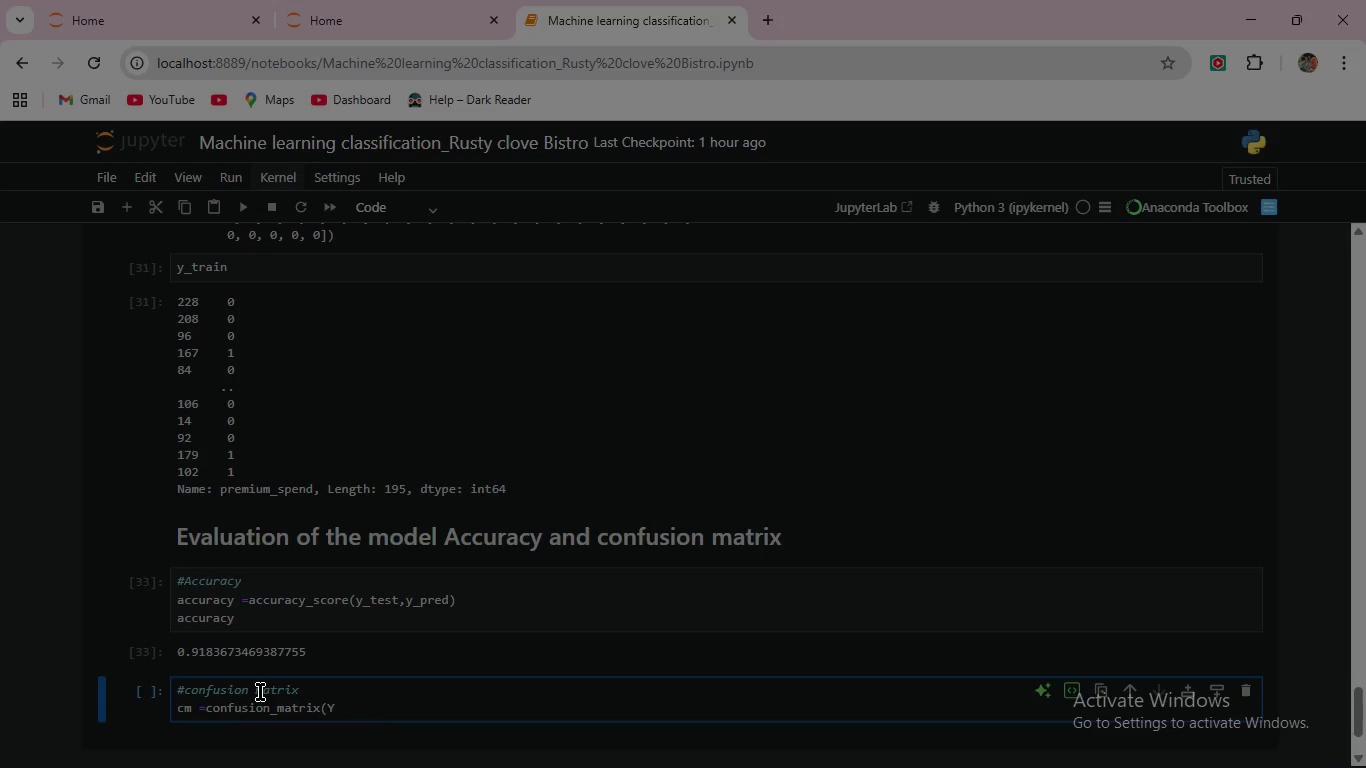 
key(Backspace)
type(y_test)
 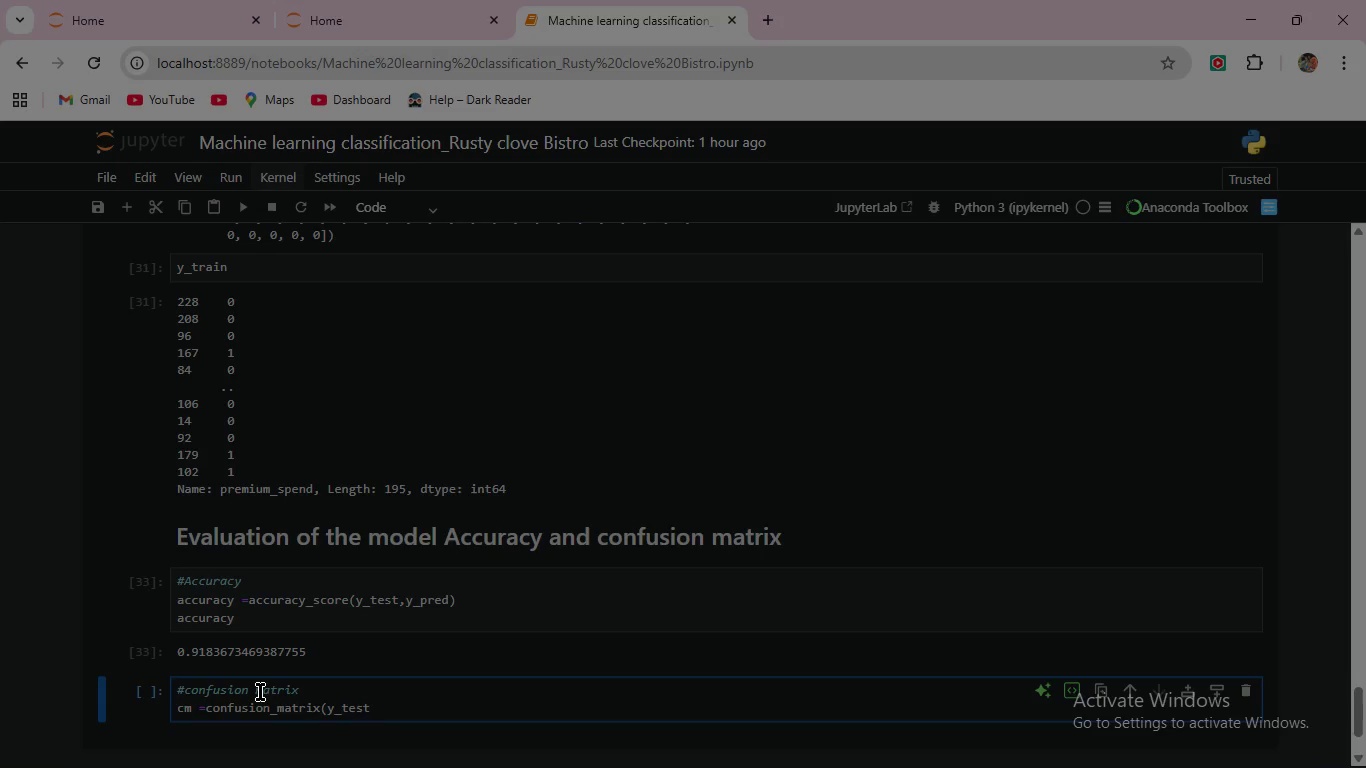 
wait(6.03)
 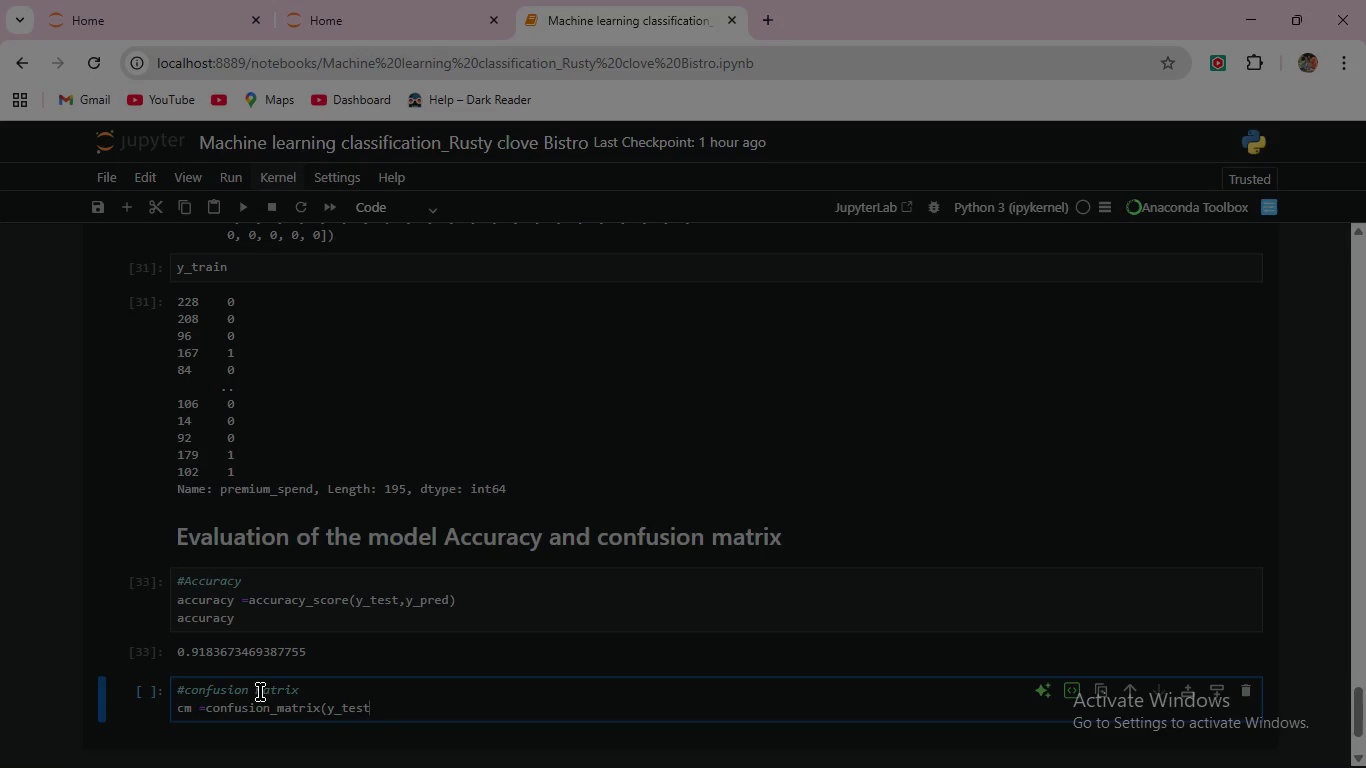 
type(,y_pred)
 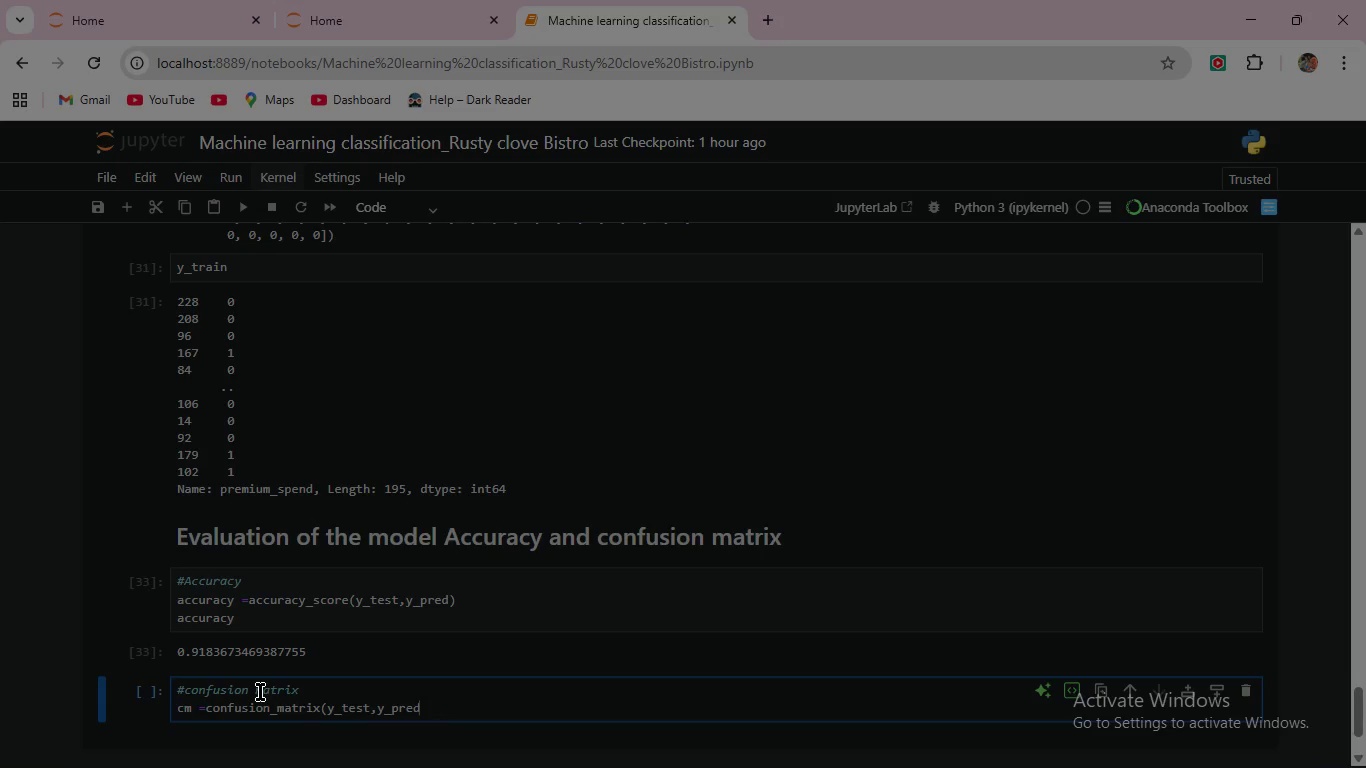 
key(Shift+0)
 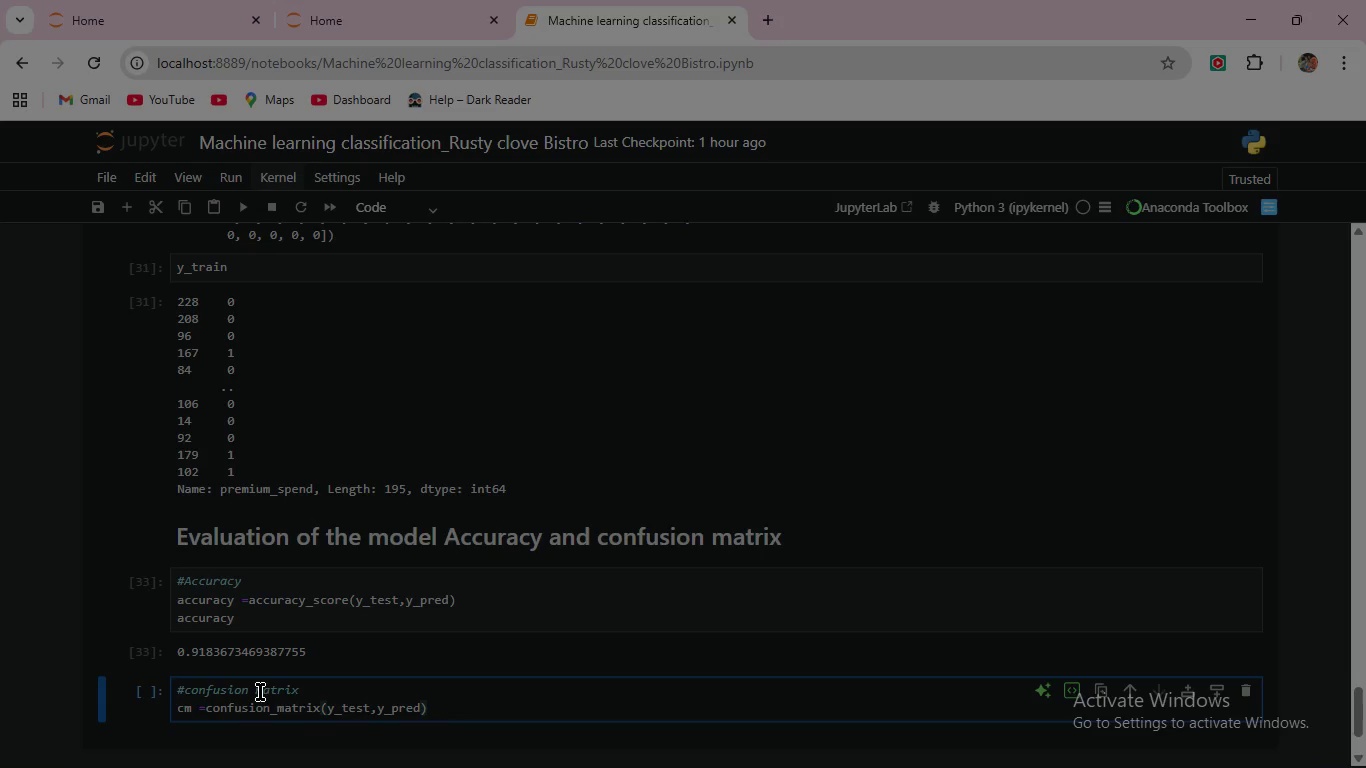 
wait(5.8)
 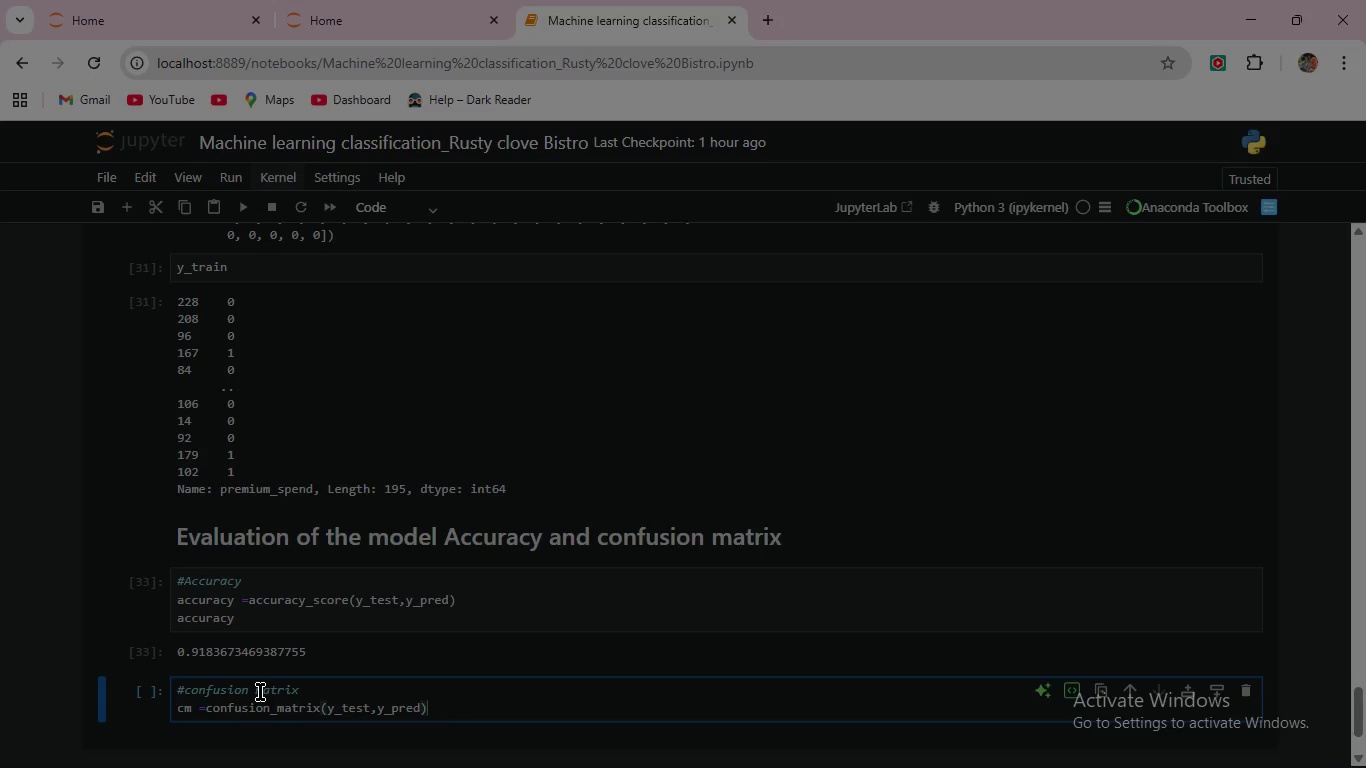 
key(Enter)
 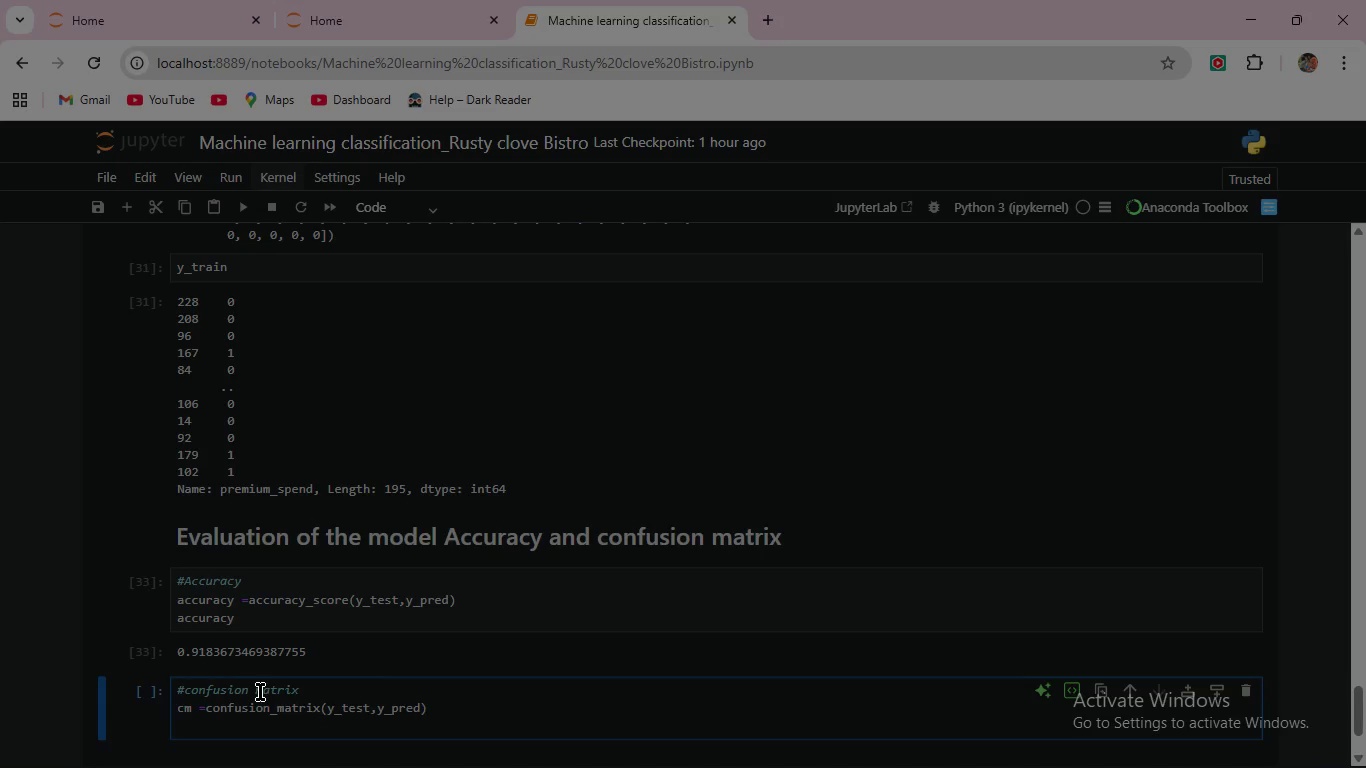 
type(sns.heatmap(cm,)
 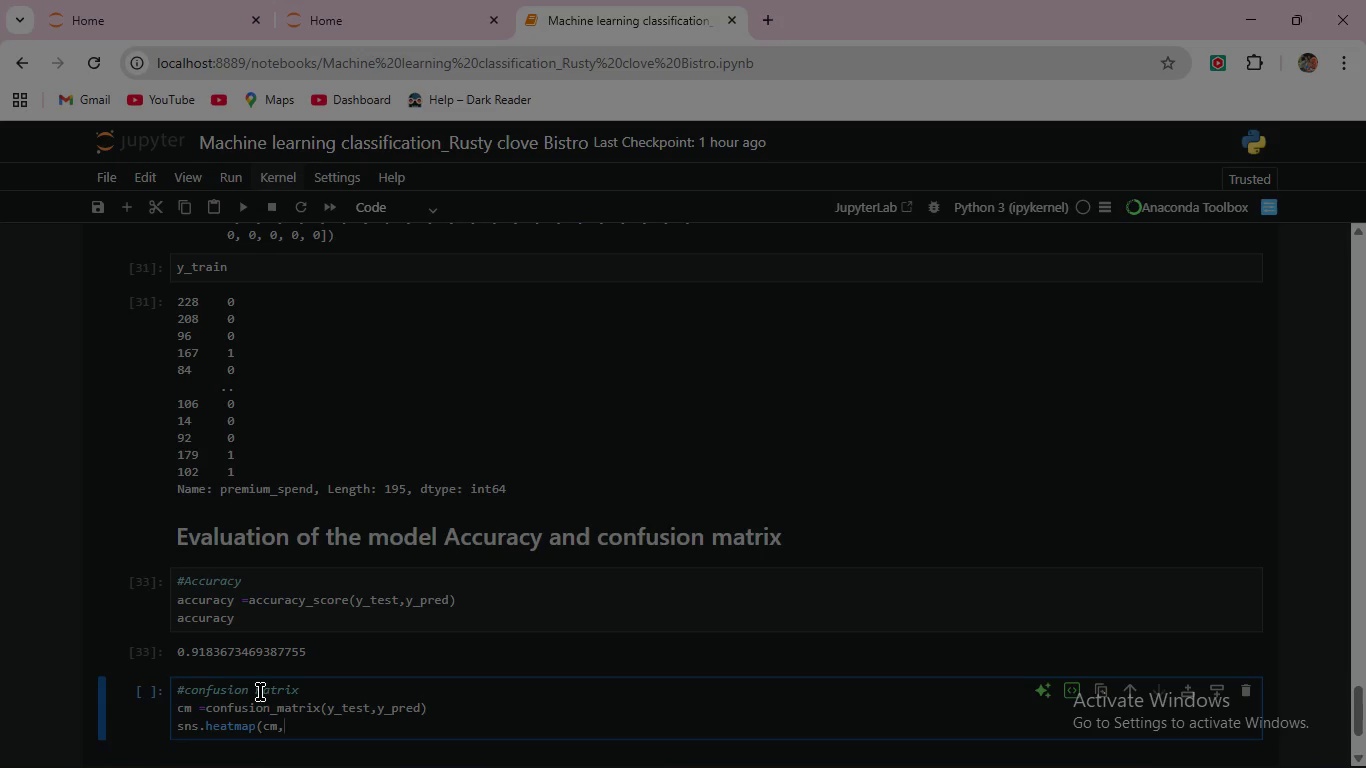 
type(annot=True))
 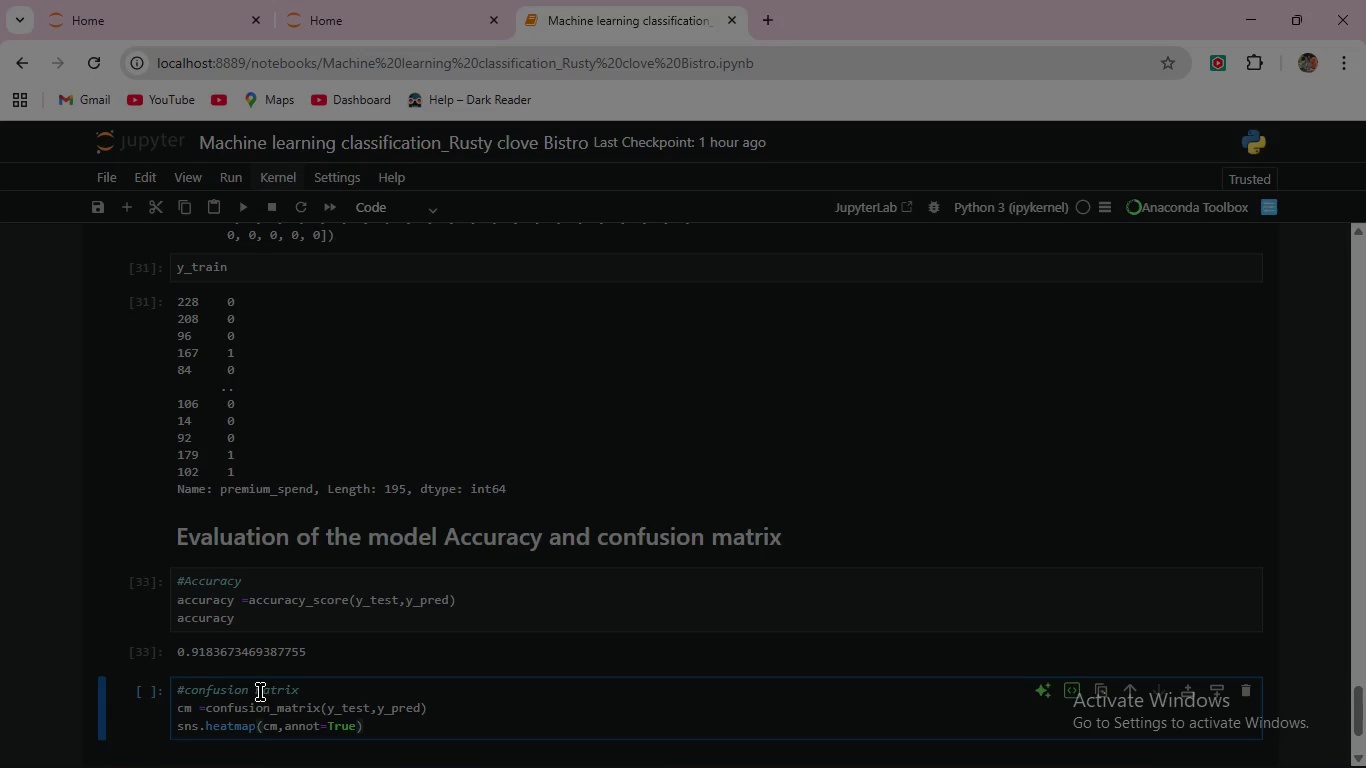 
left_click([239, 202])
 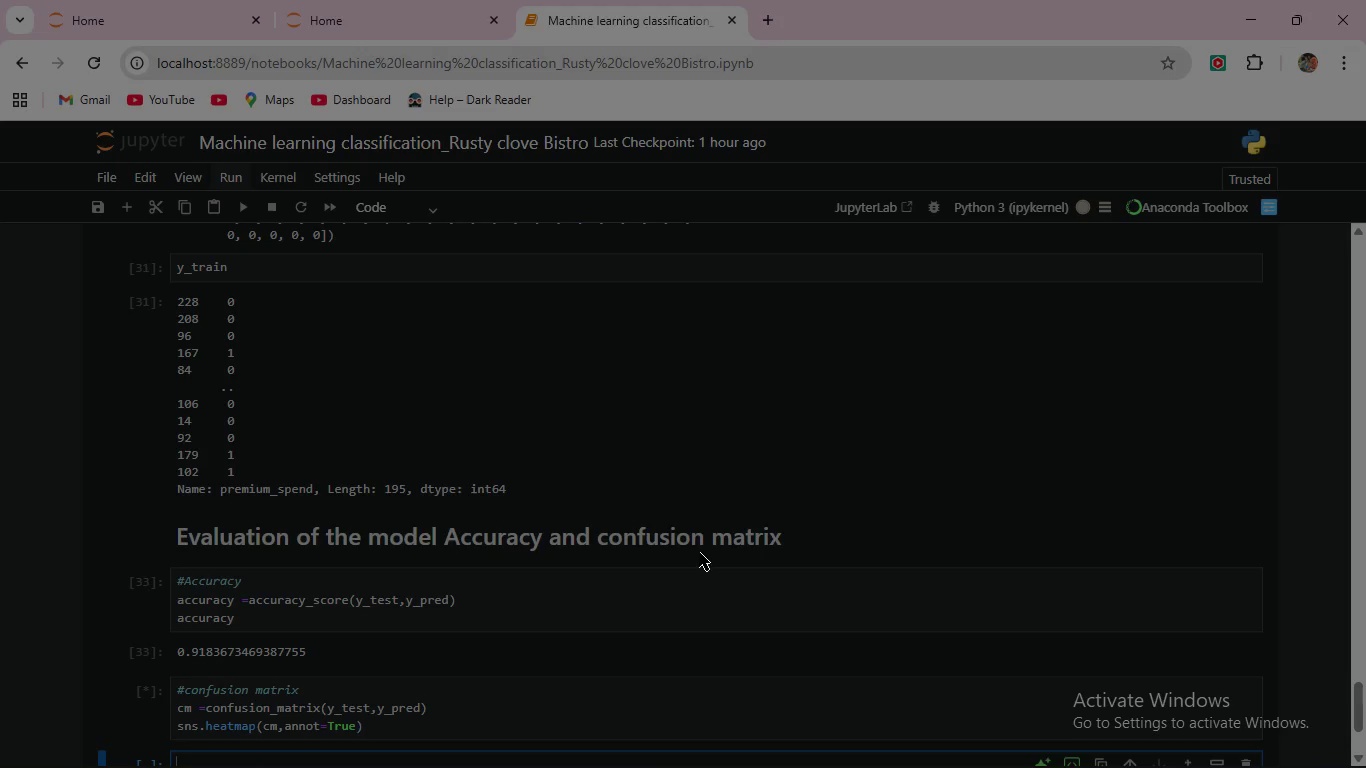 
scroll: coordinate [743, 710], scroll_direction: down, amount: 6.0
 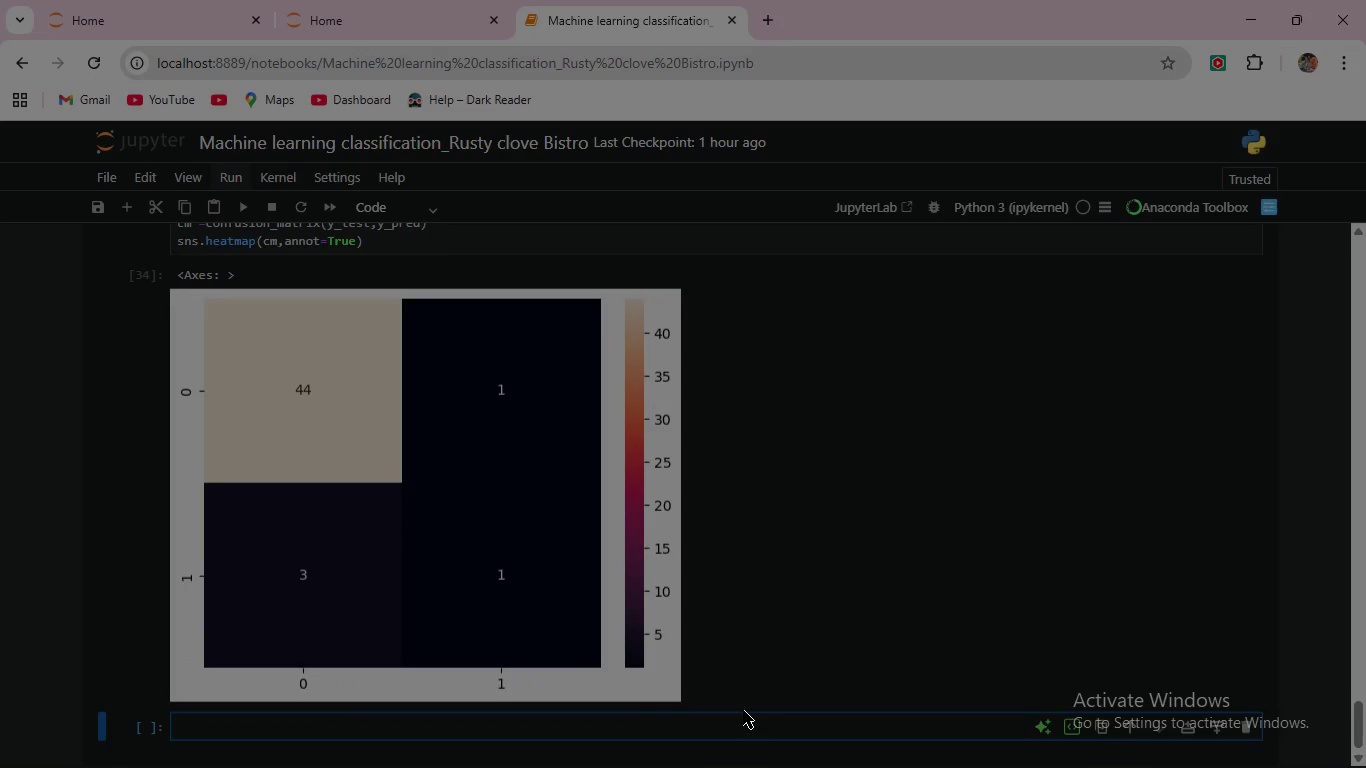 
scroll: coordinate [743, 710], scroll_direction: up, amount: 1.0
 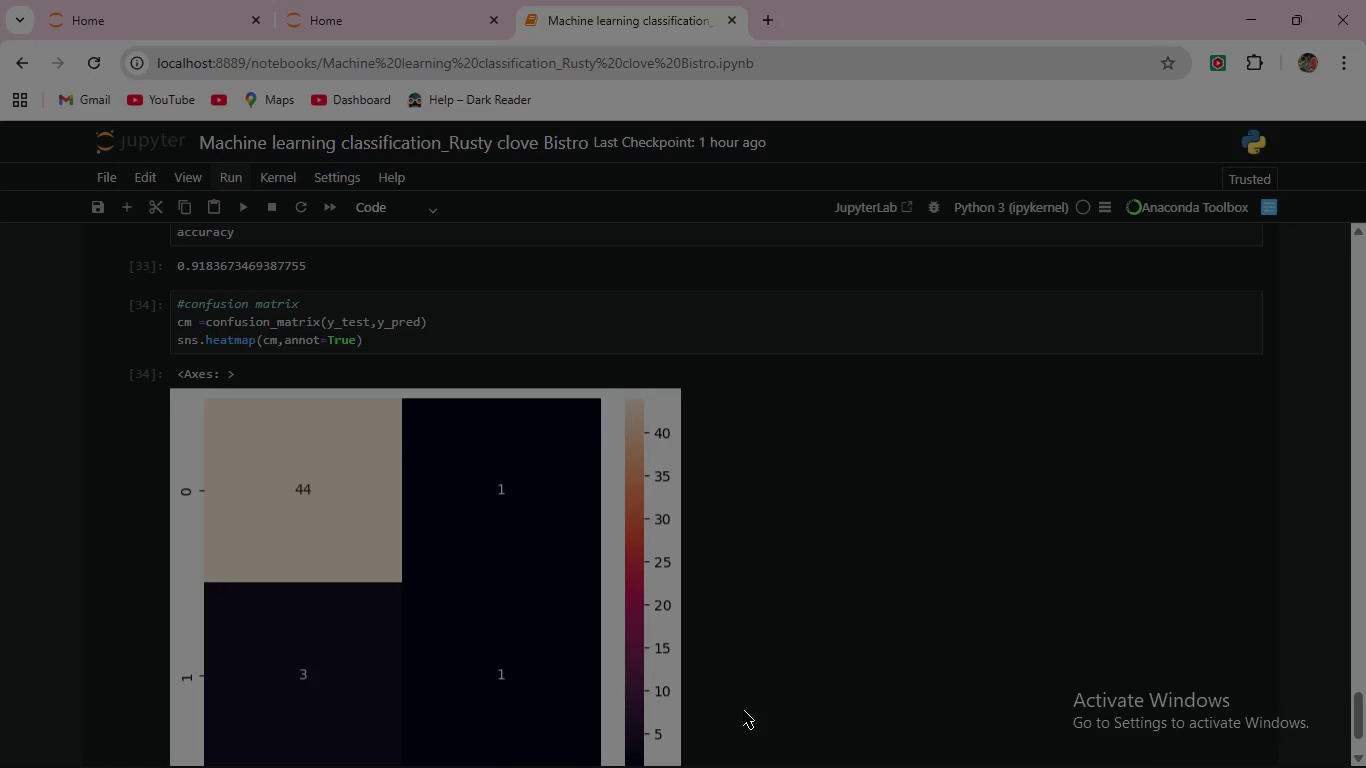 
wait(12.86)
 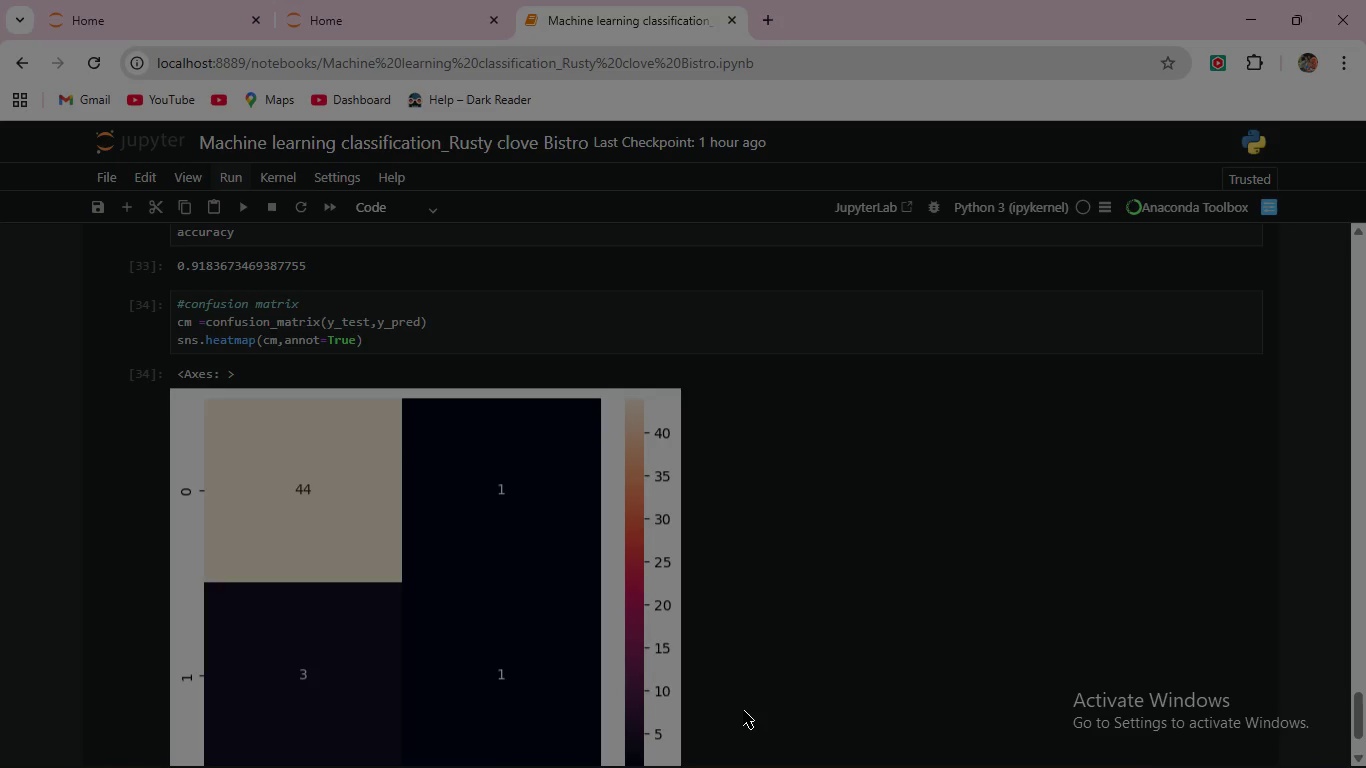 
scroll: coordinate [245, 480], scroll_direction: down, amount: 2.0
 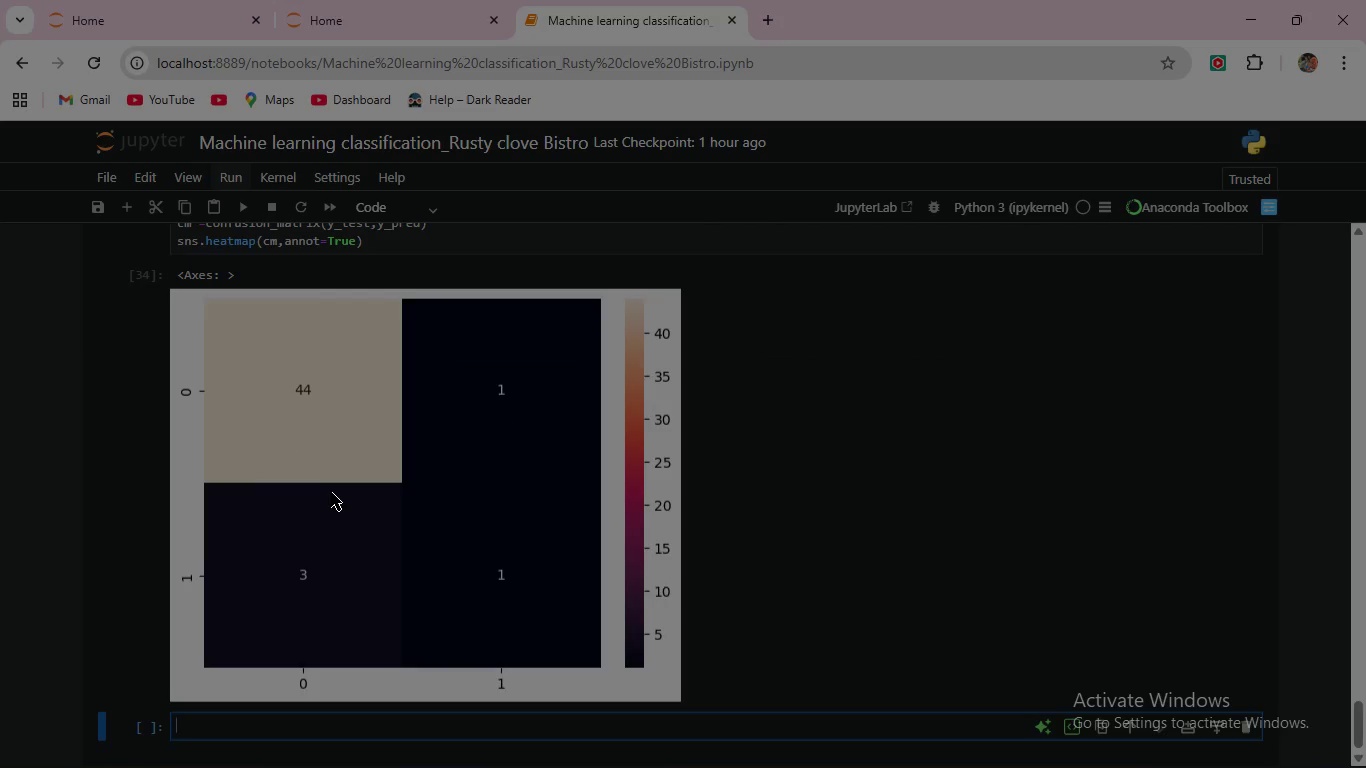 
wait(63.52)
 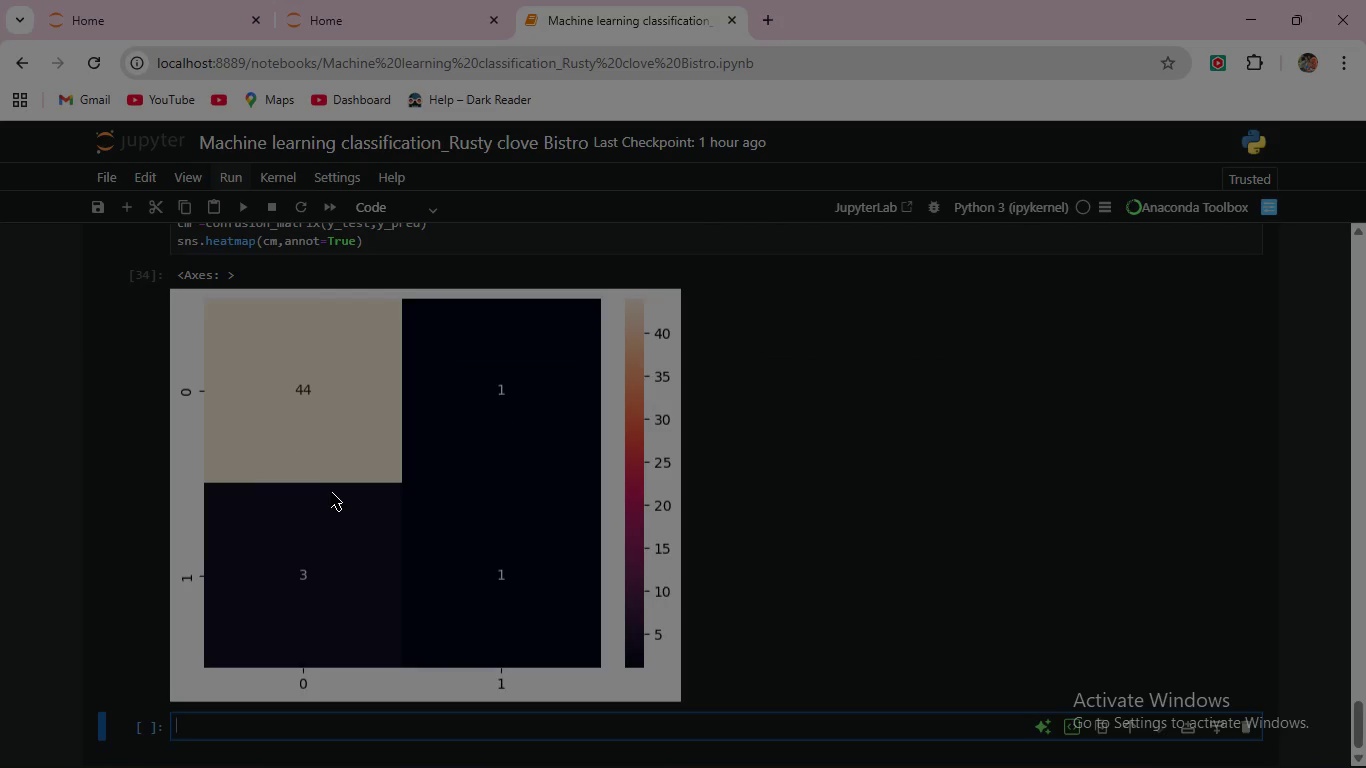 
scroll: coordinate [331, 492], scroll_direction: down, amount: 2.0
 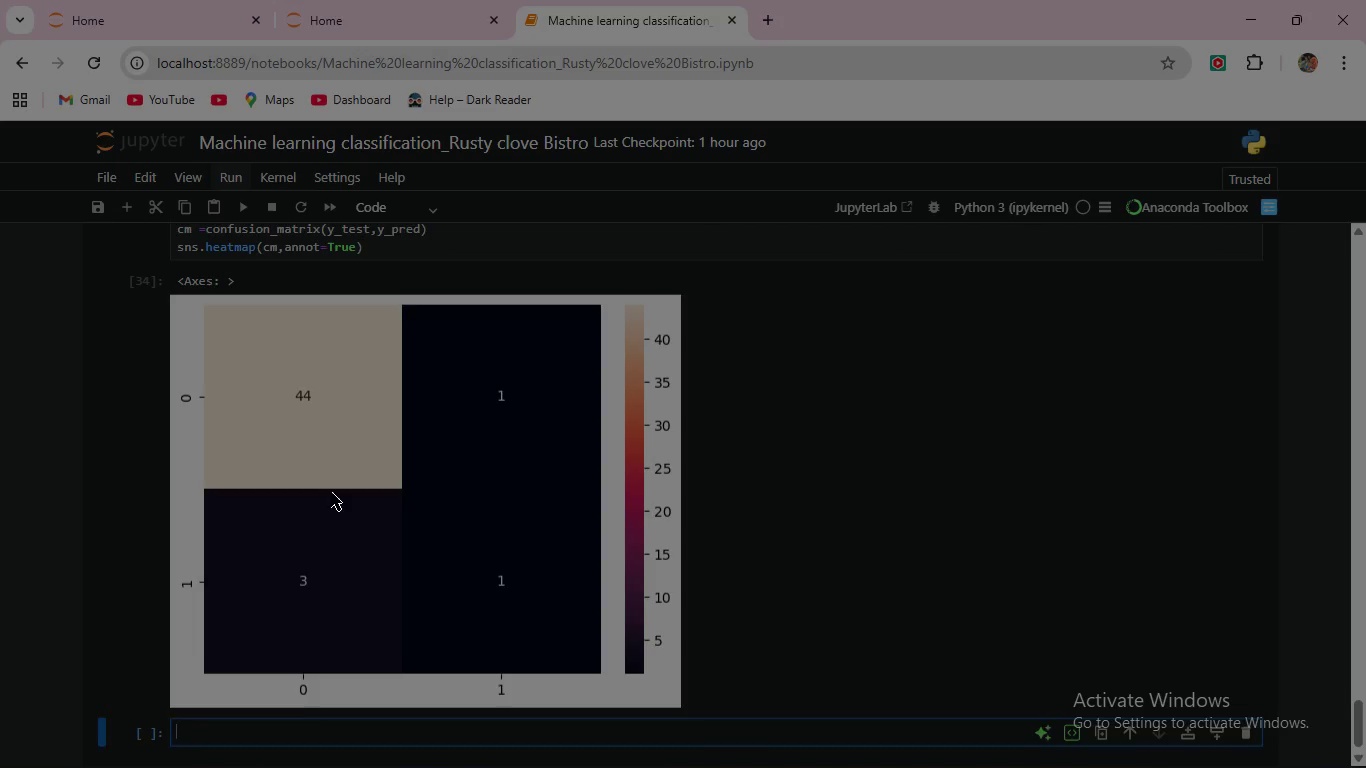 
scroll: coordinate [331, 492], scroll_direction: up, amount: 2.0
 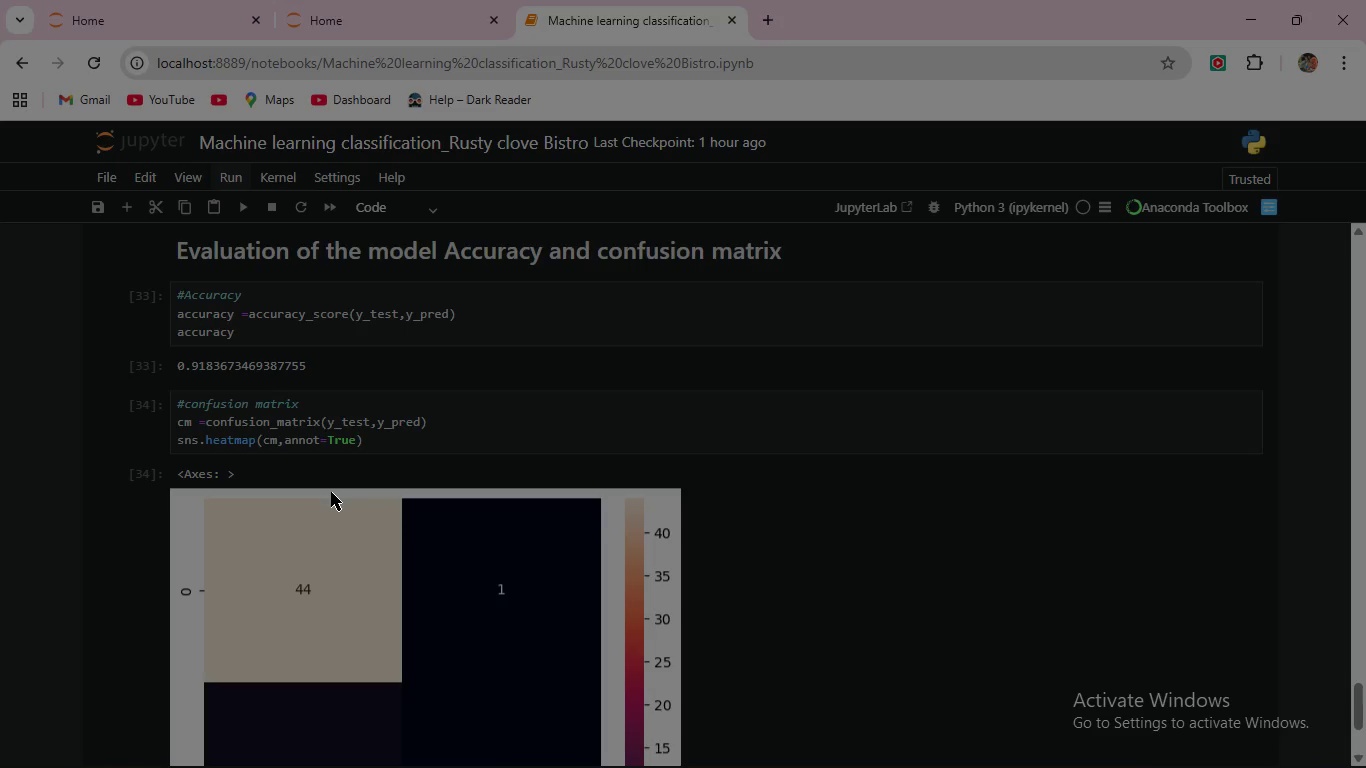 
wait(20.67)
 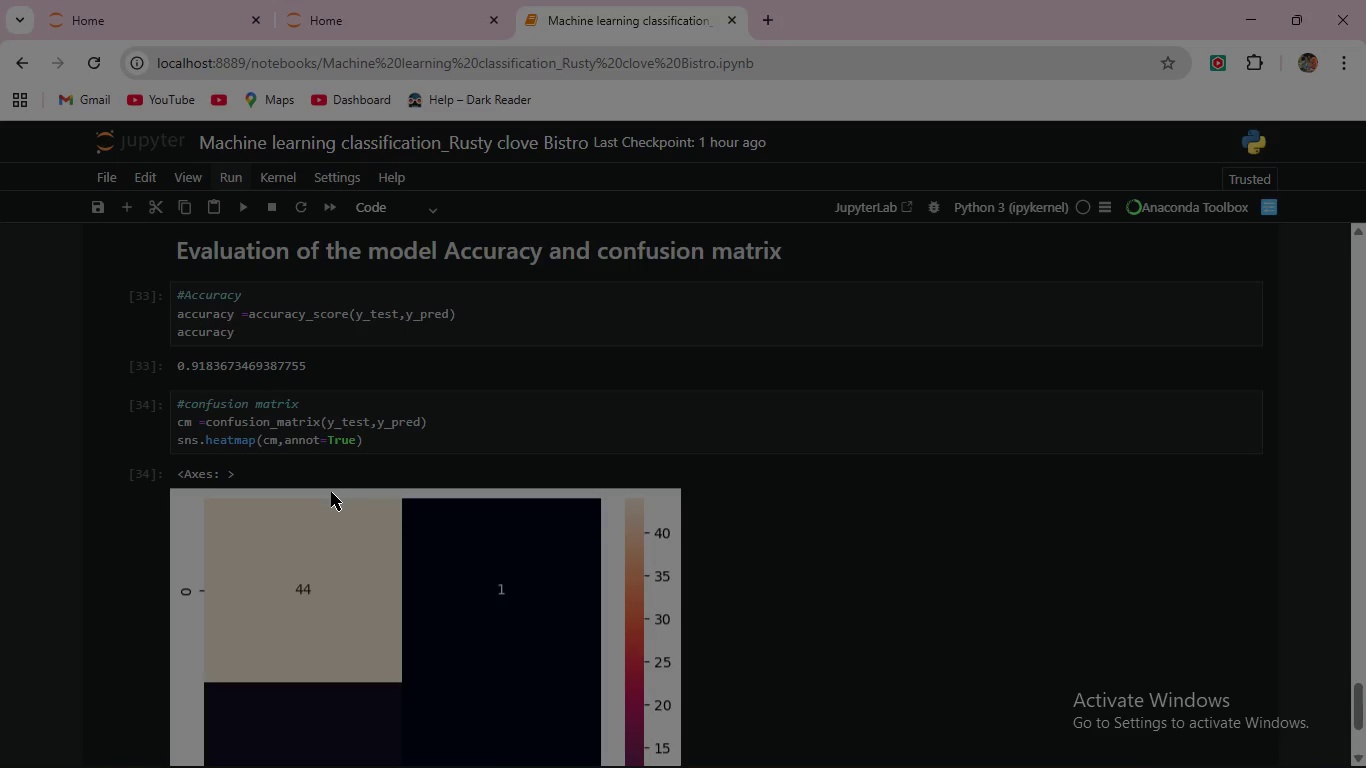 
scroll: coordinate [602, 536], scroll_direction: up, amount: 31.0
 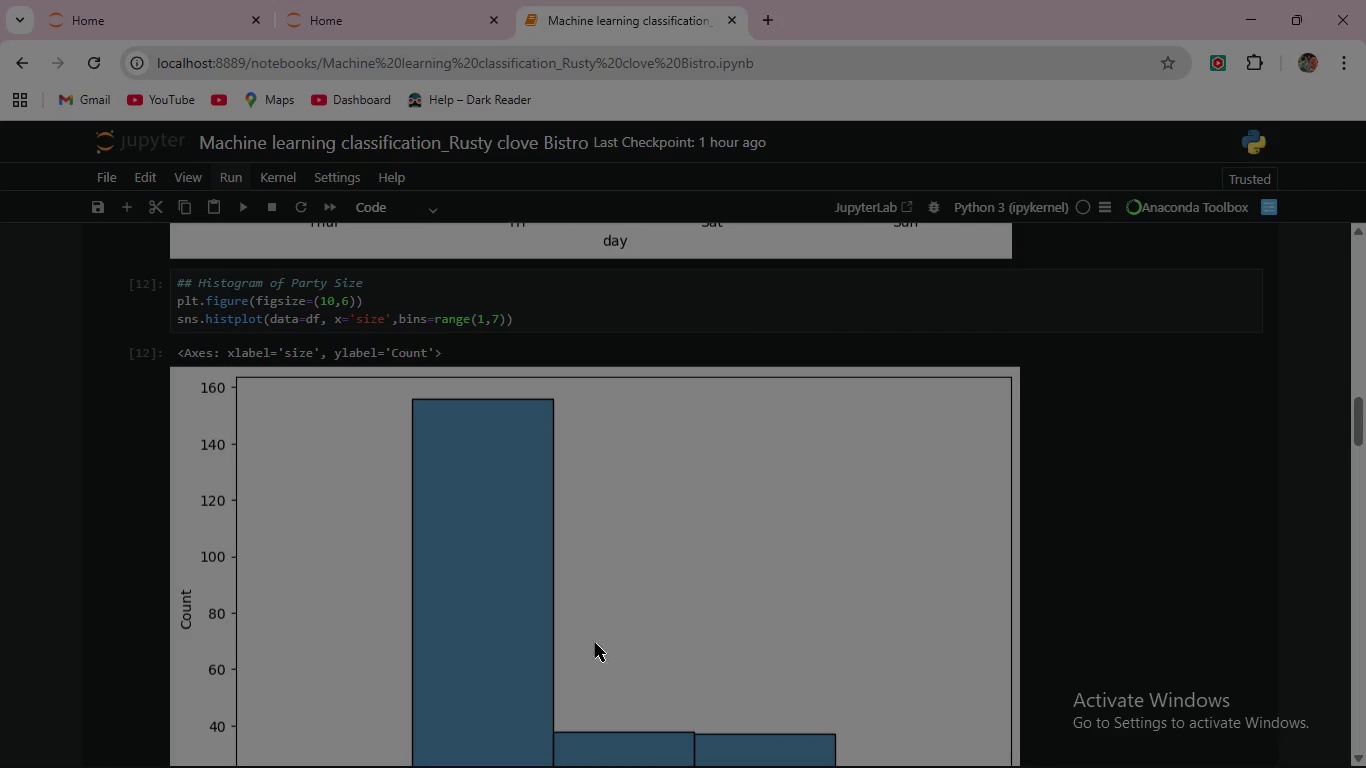 
scroll: coordinate [441, 552], scroll_direction: down, amount: 9.0
 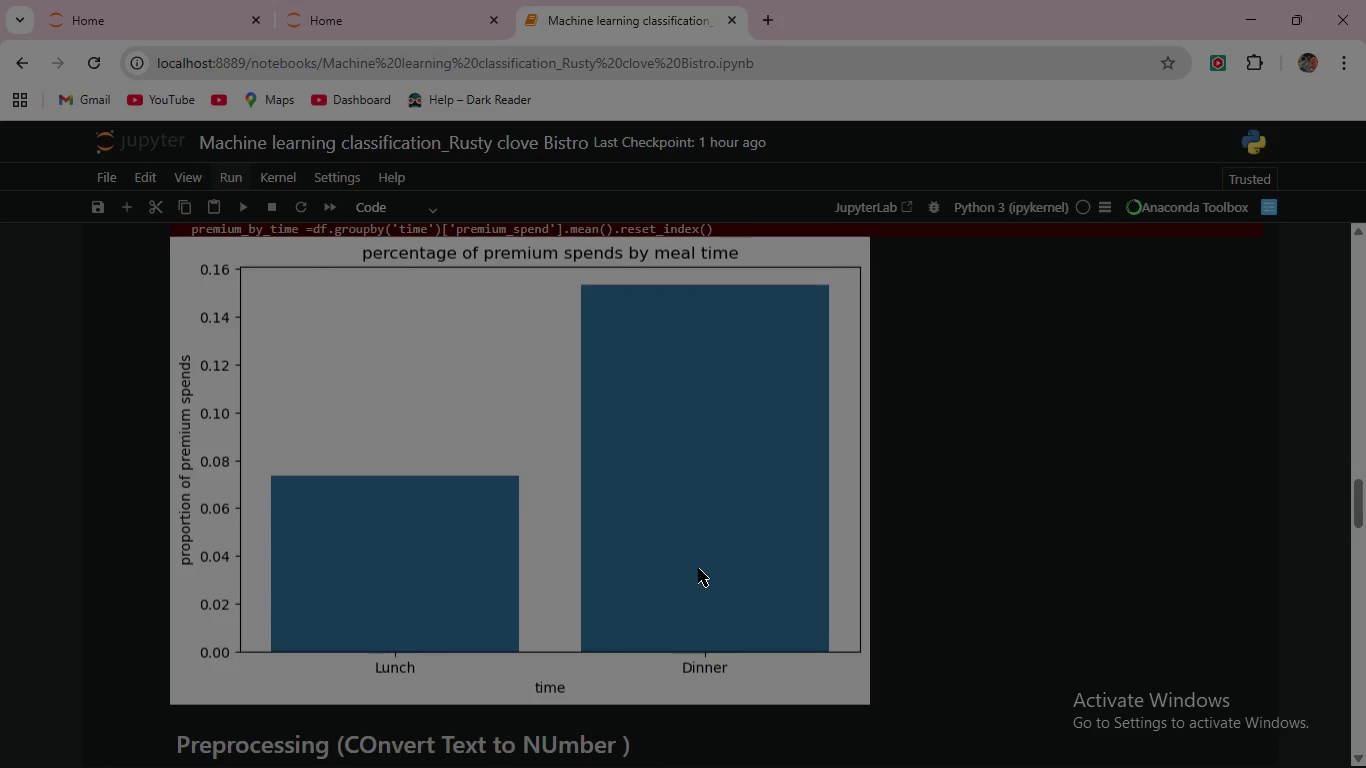 
wait(15.34)
 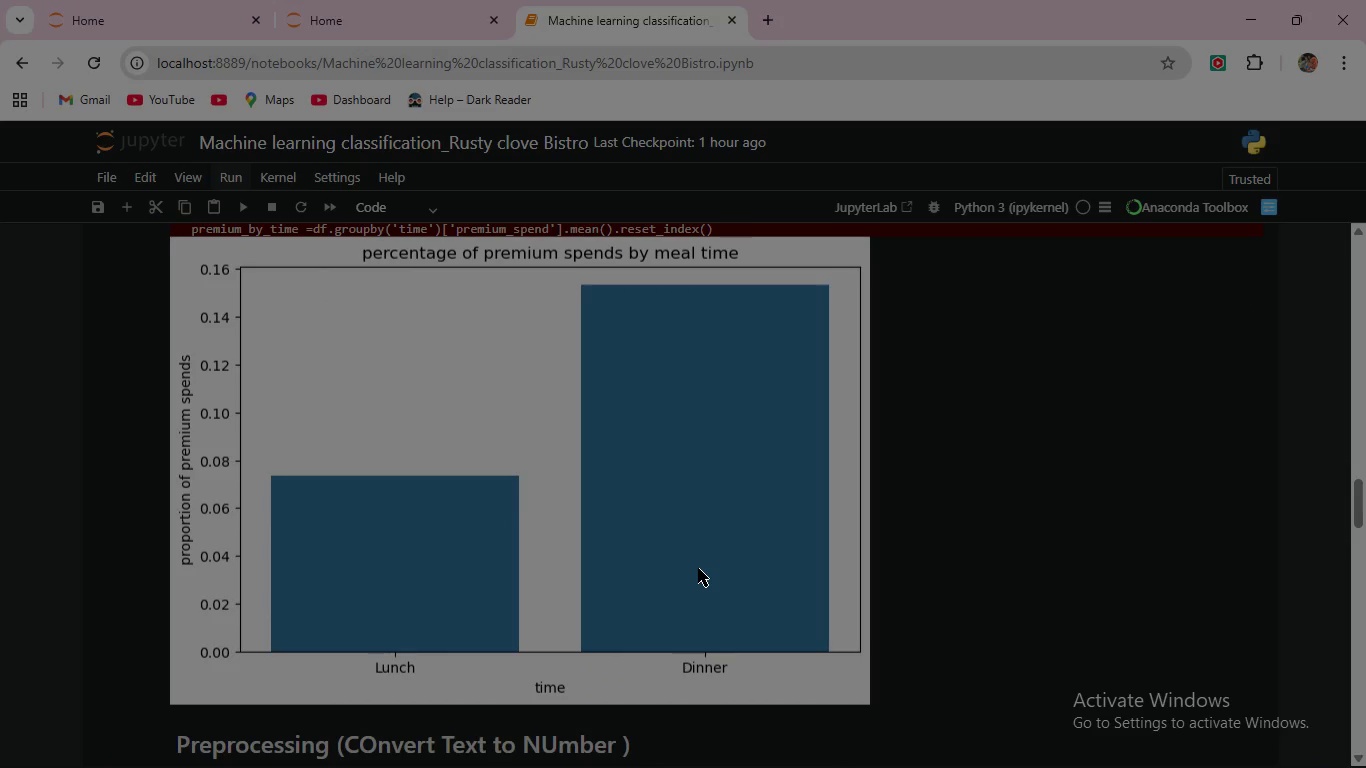 
scroll: coordinate [699, 569], scroll_direction: down, amount: 24.0
 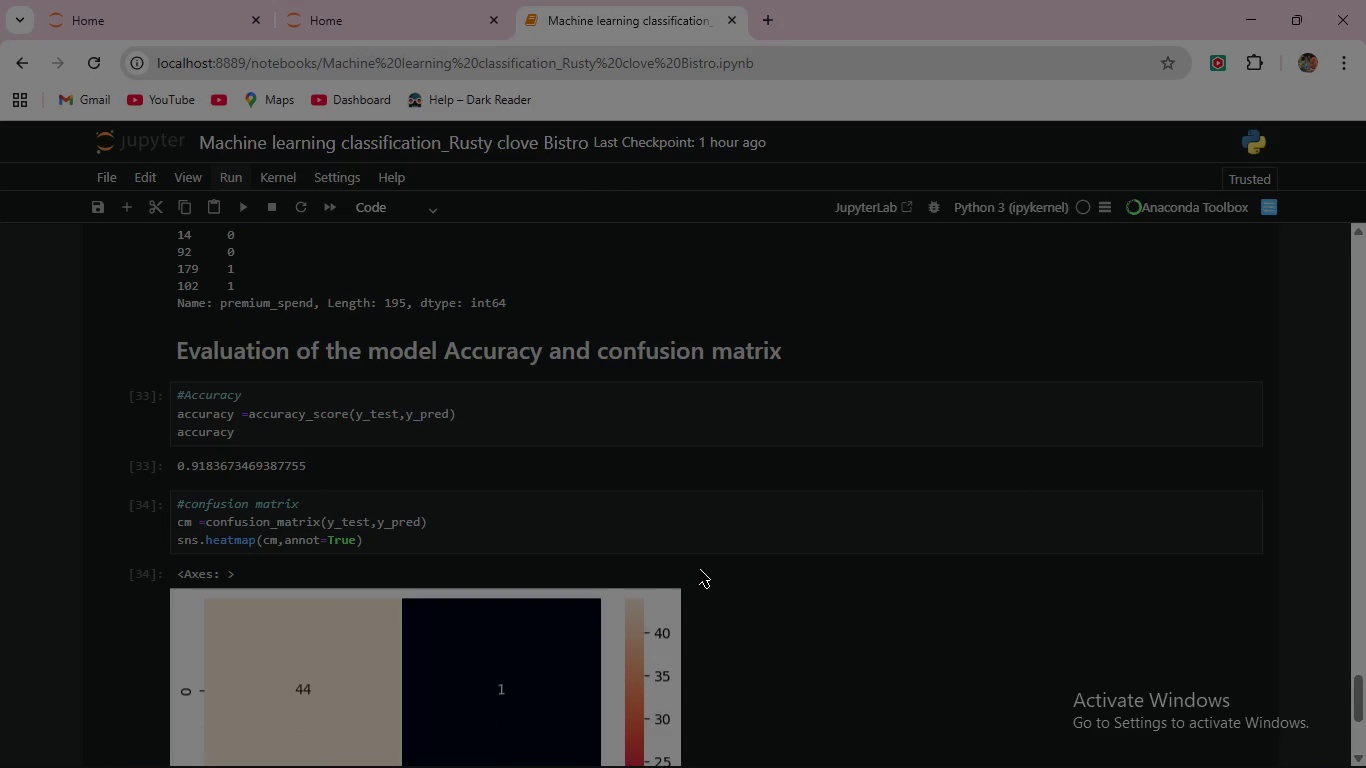 